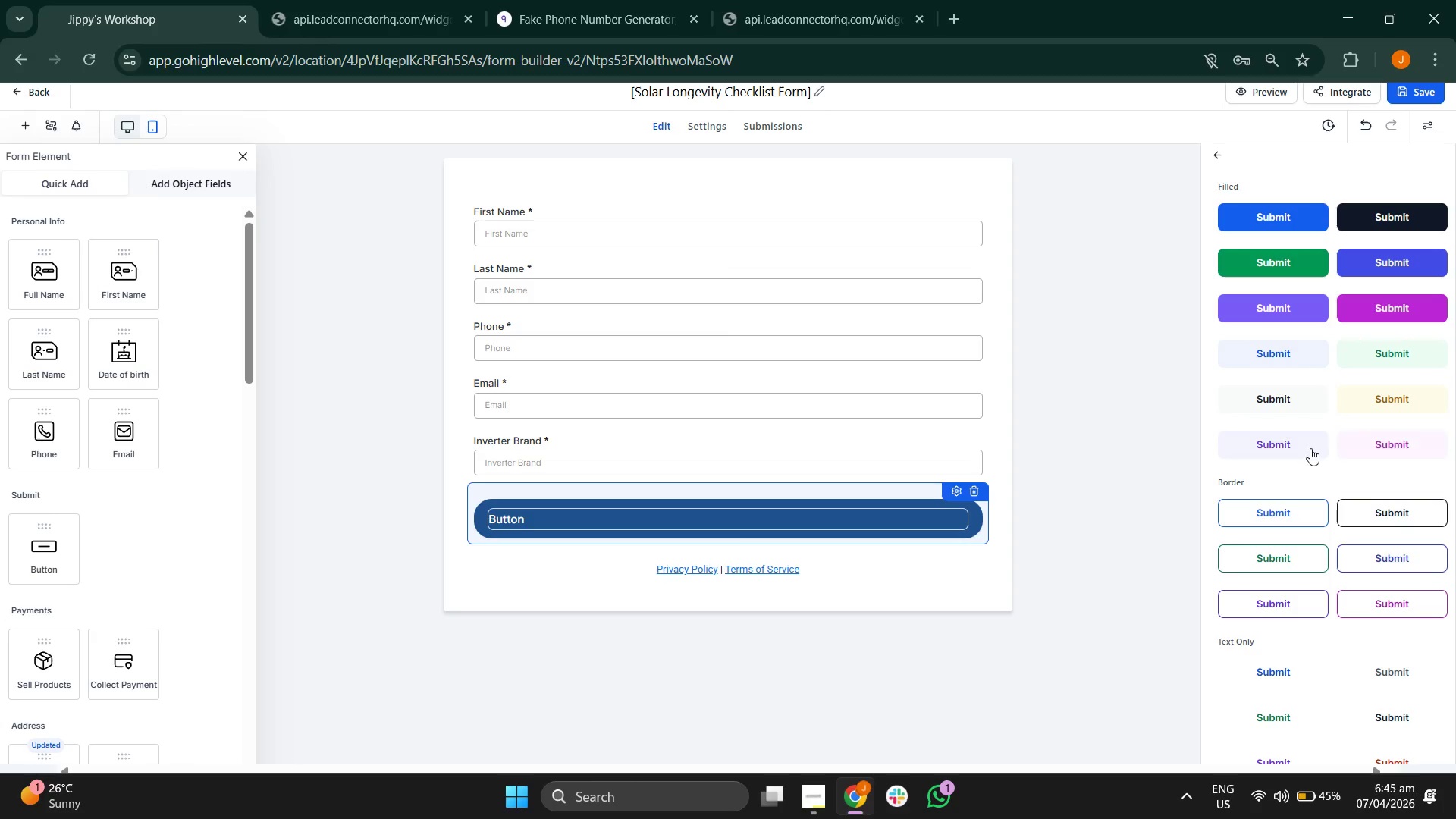 
left_click([1307, 448])
 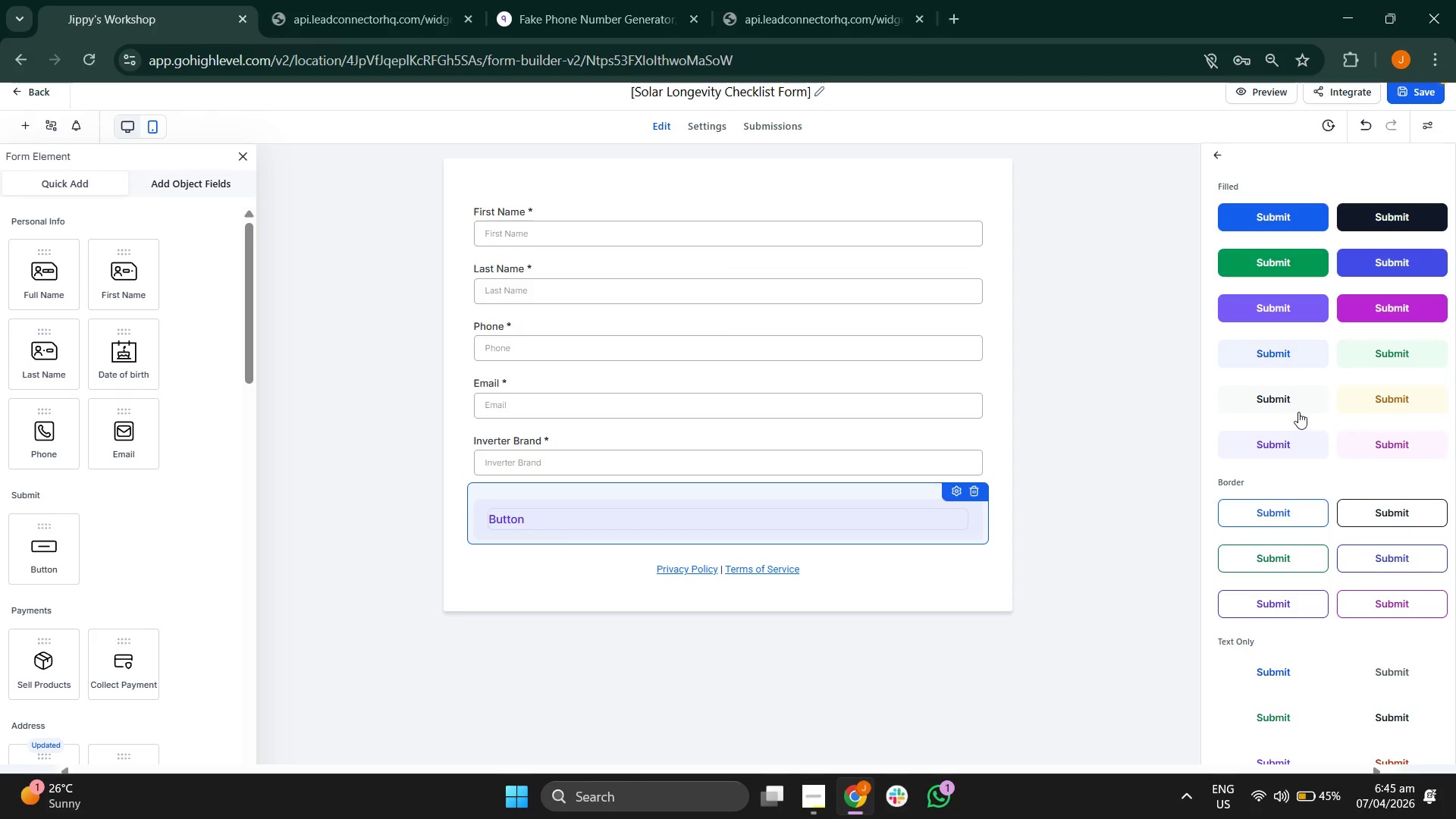 
left_click([1295, 404])
 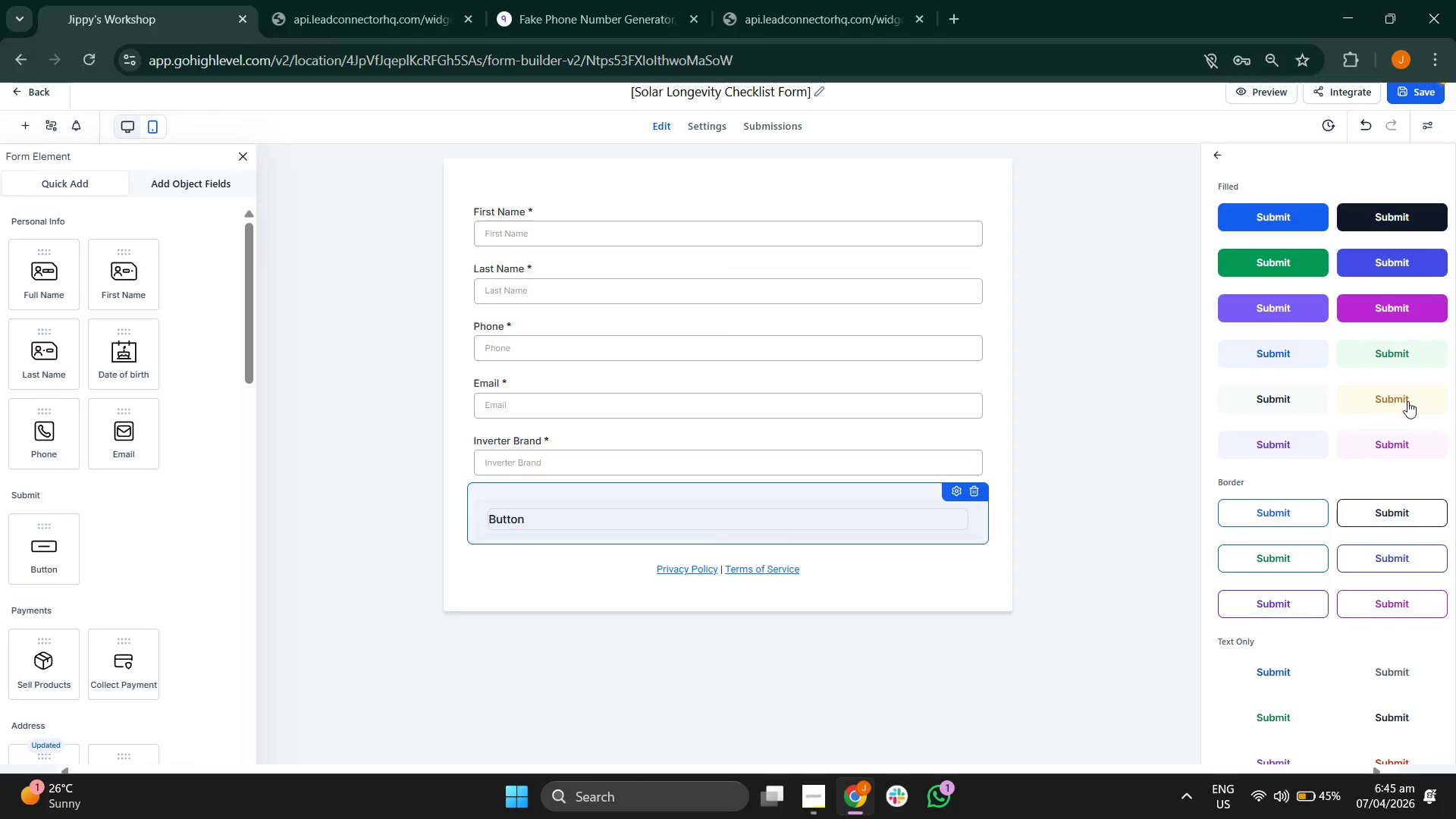 
left_click([1410, 401])
 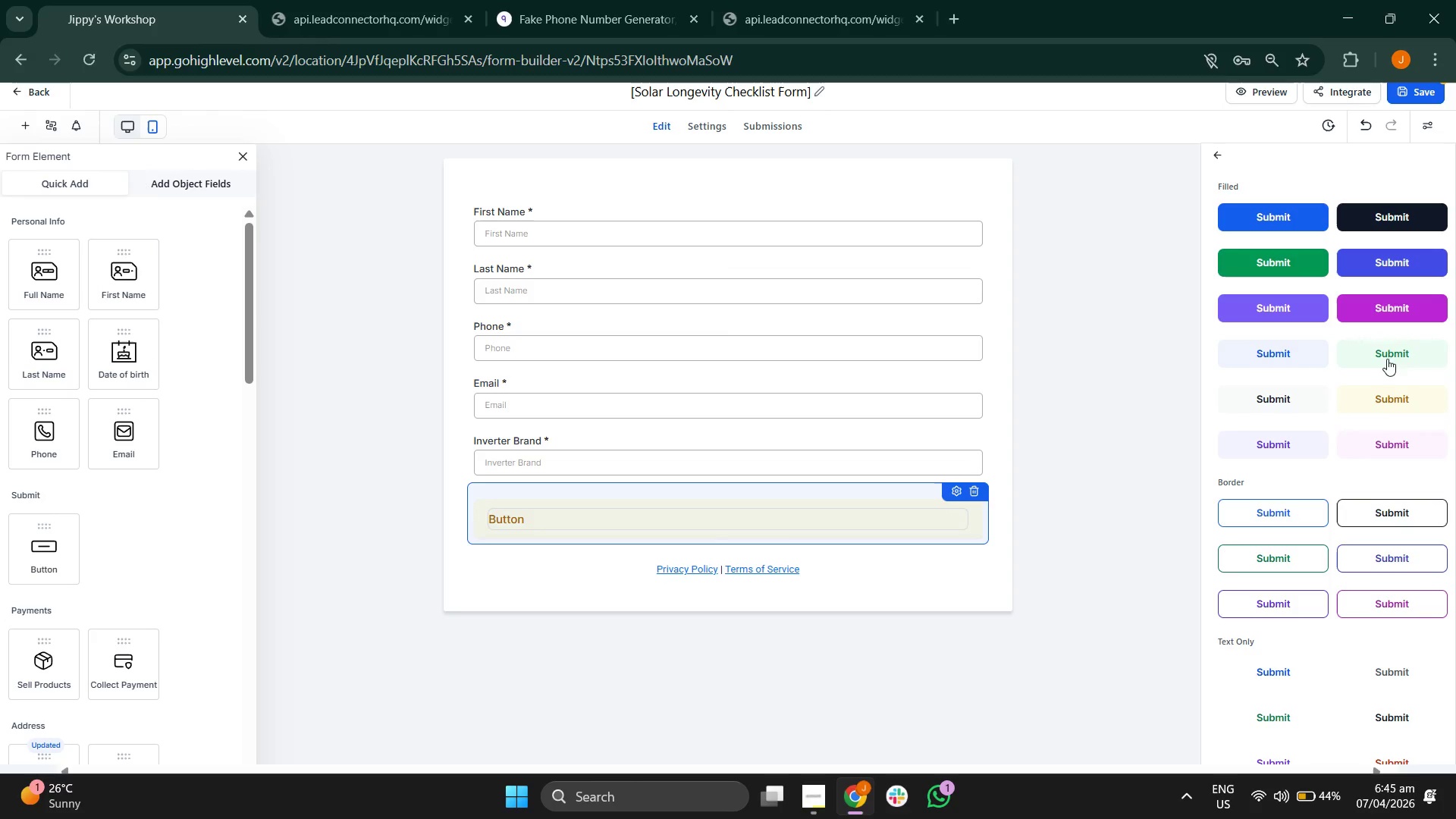 
left_click([1382, 348])
 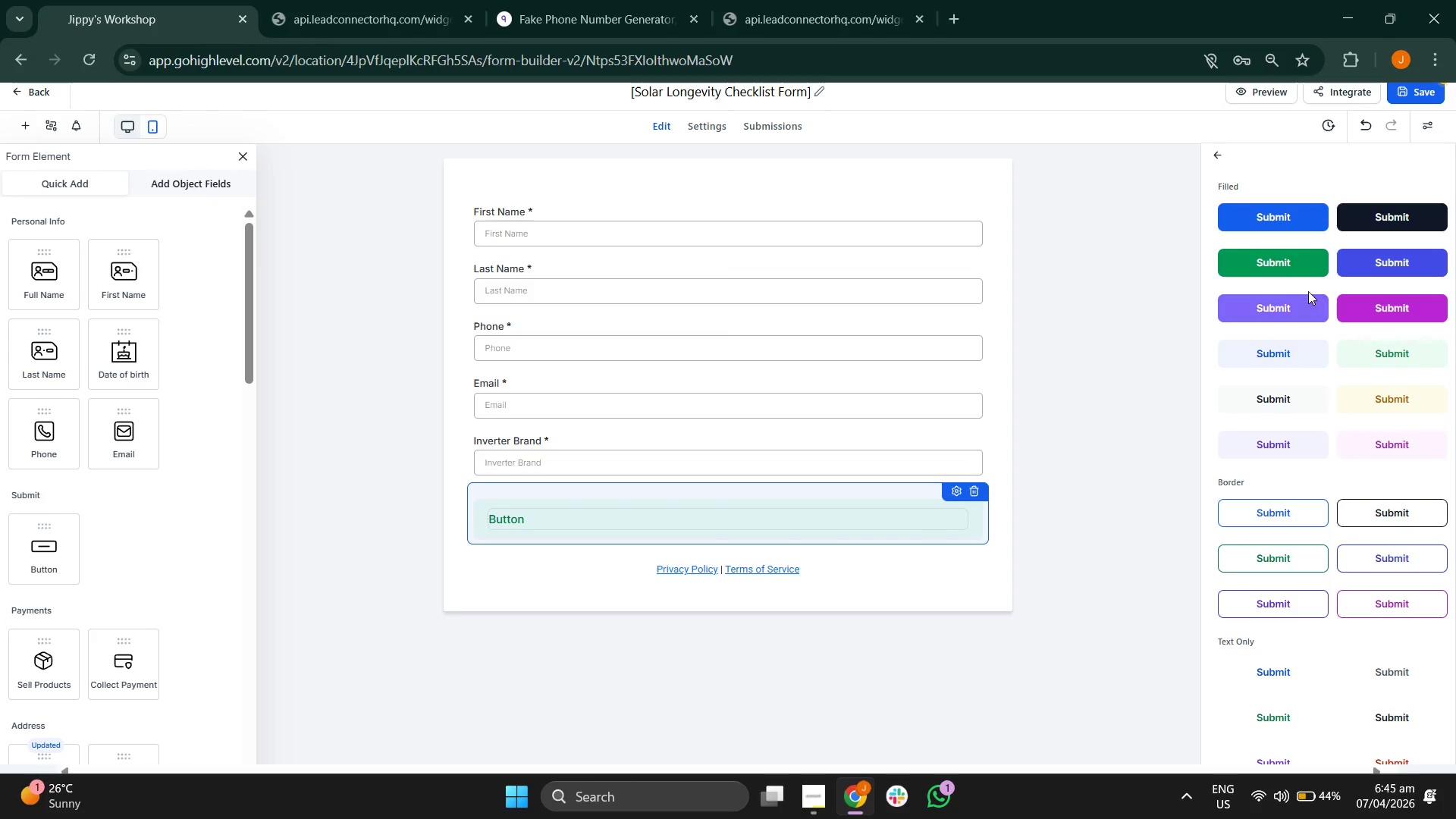 
left_click([1293, 268])
 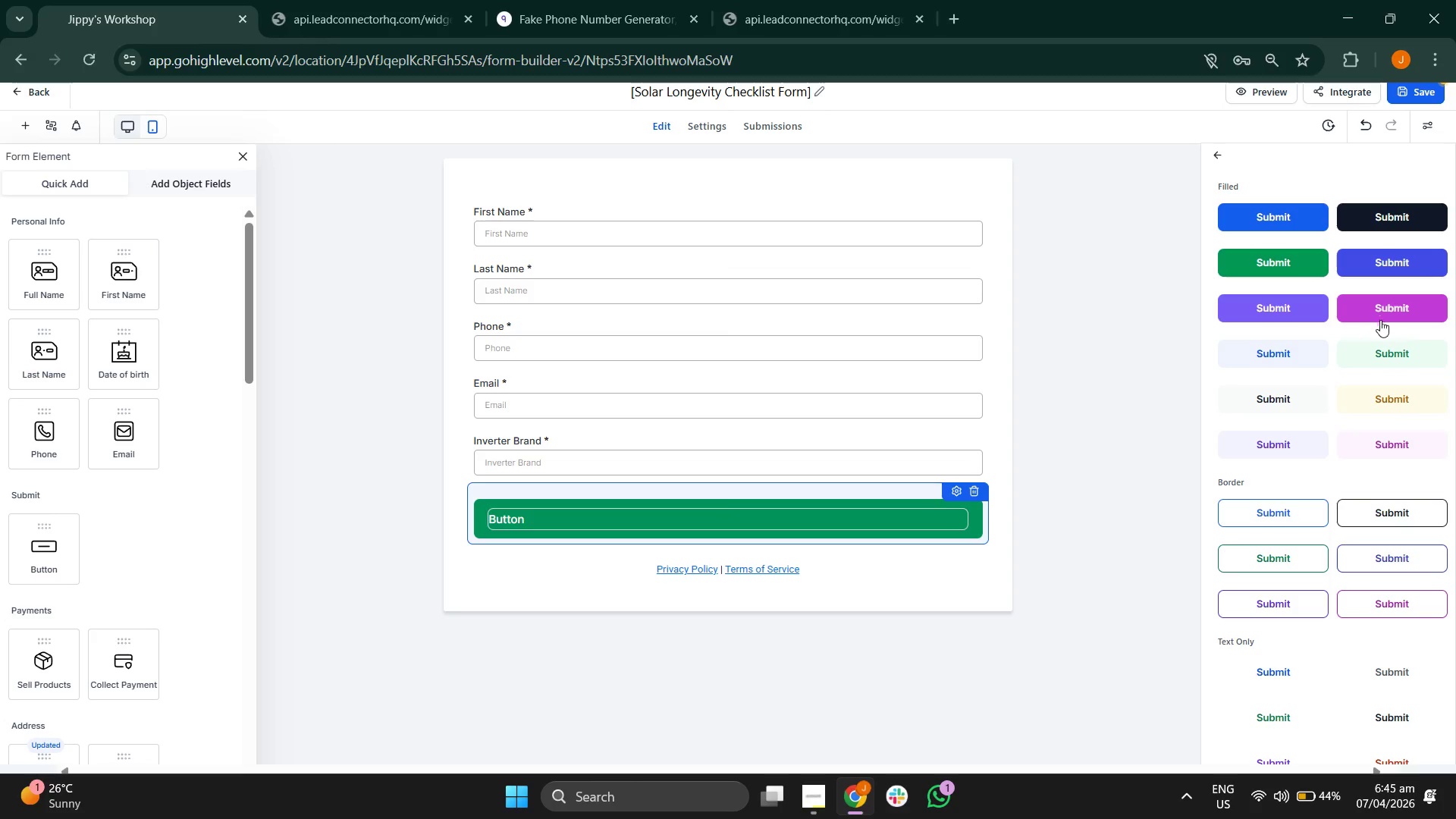 
left_click([1396, 348])
 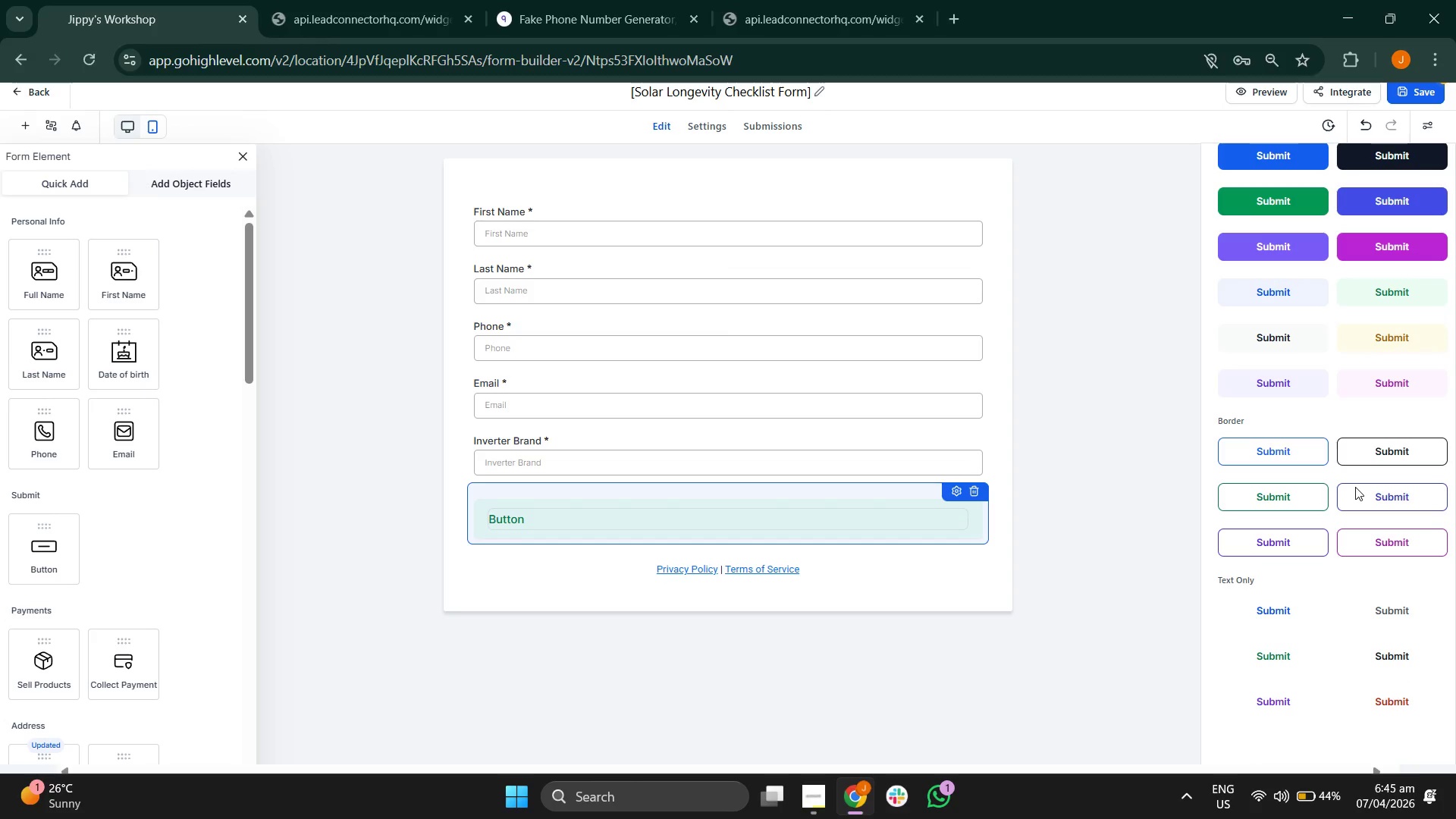 
left_click([1290, 494])
 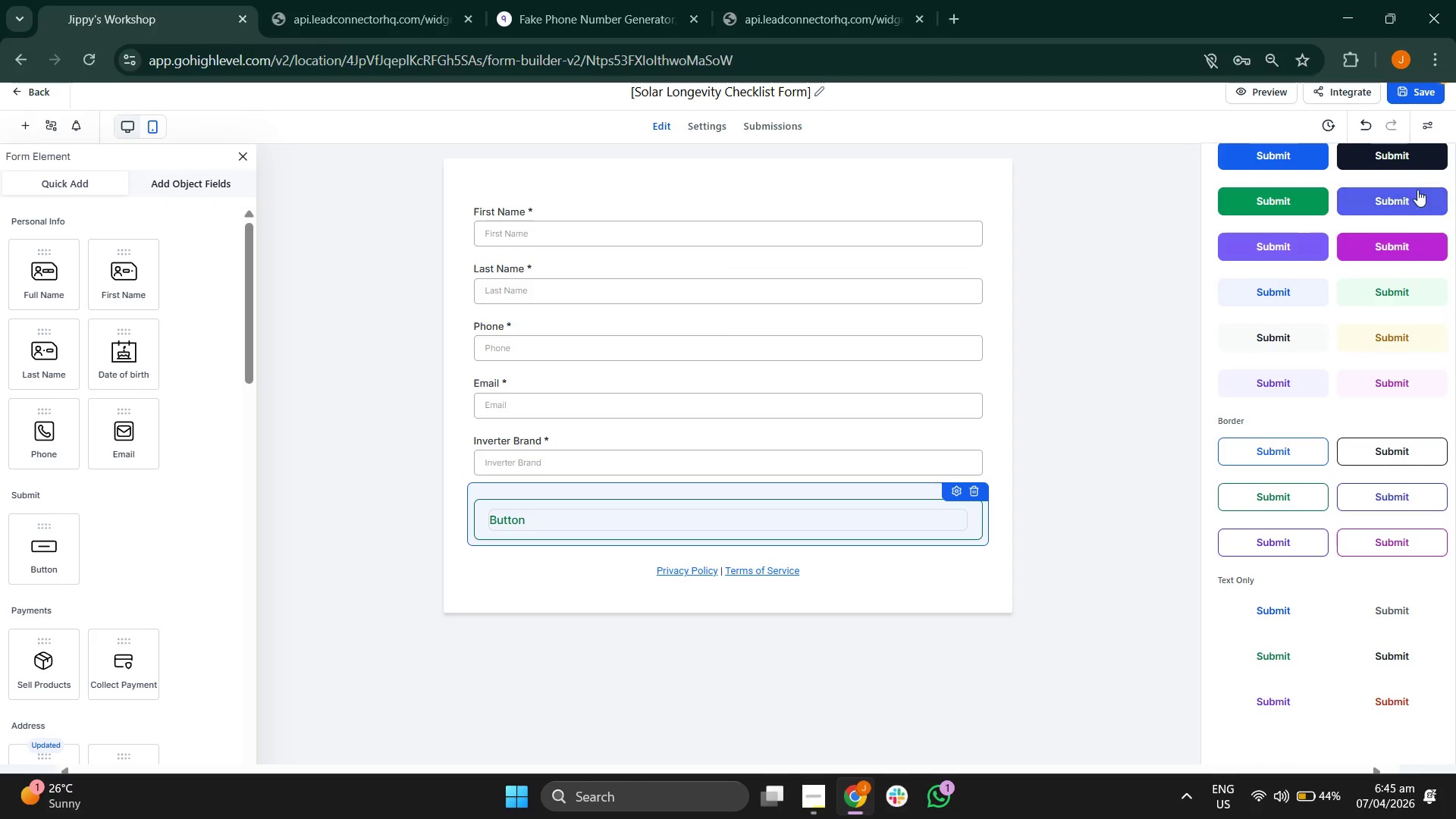 
left_click([1181, 295])
 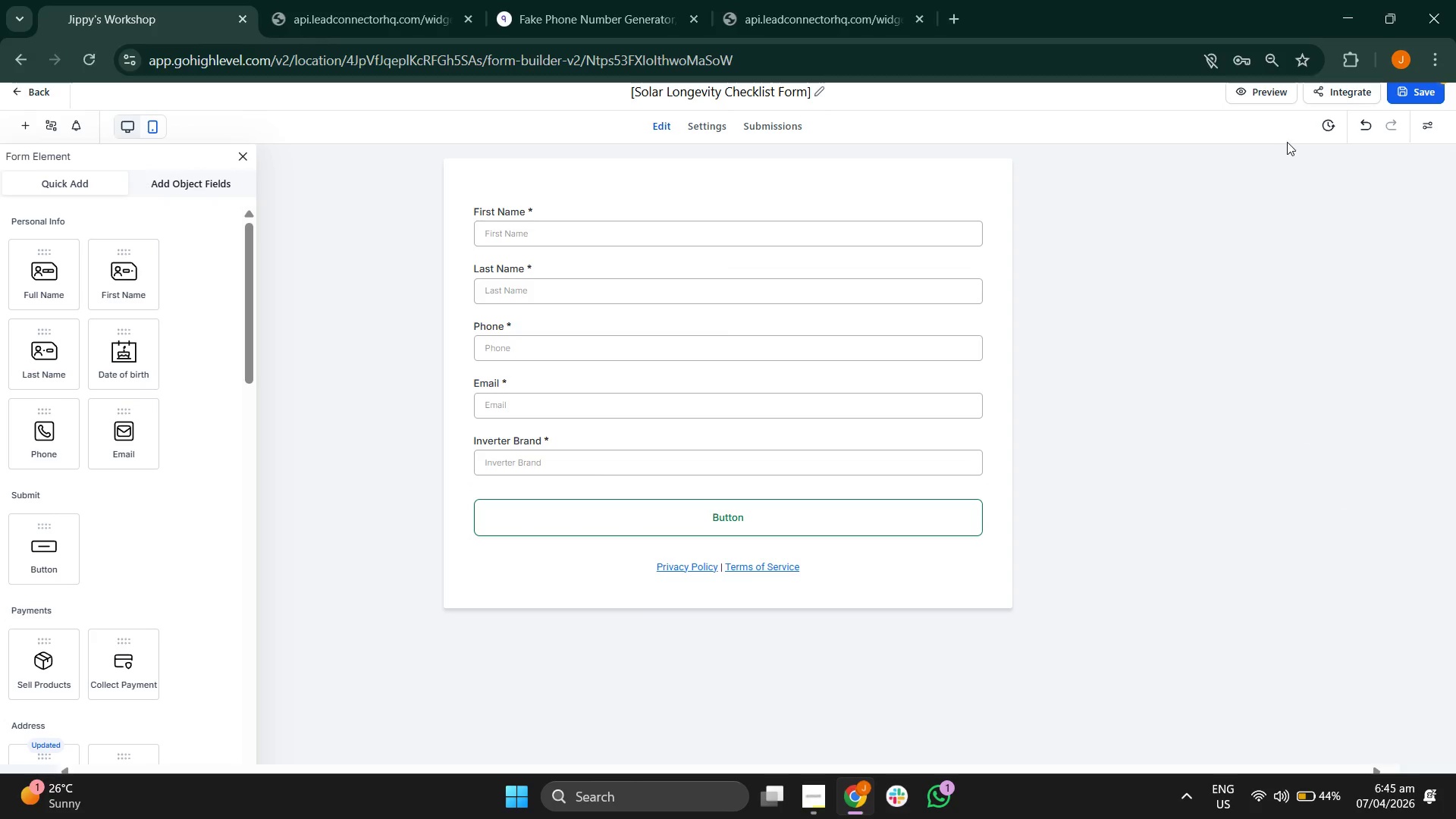 
left_click([1254, 89])
 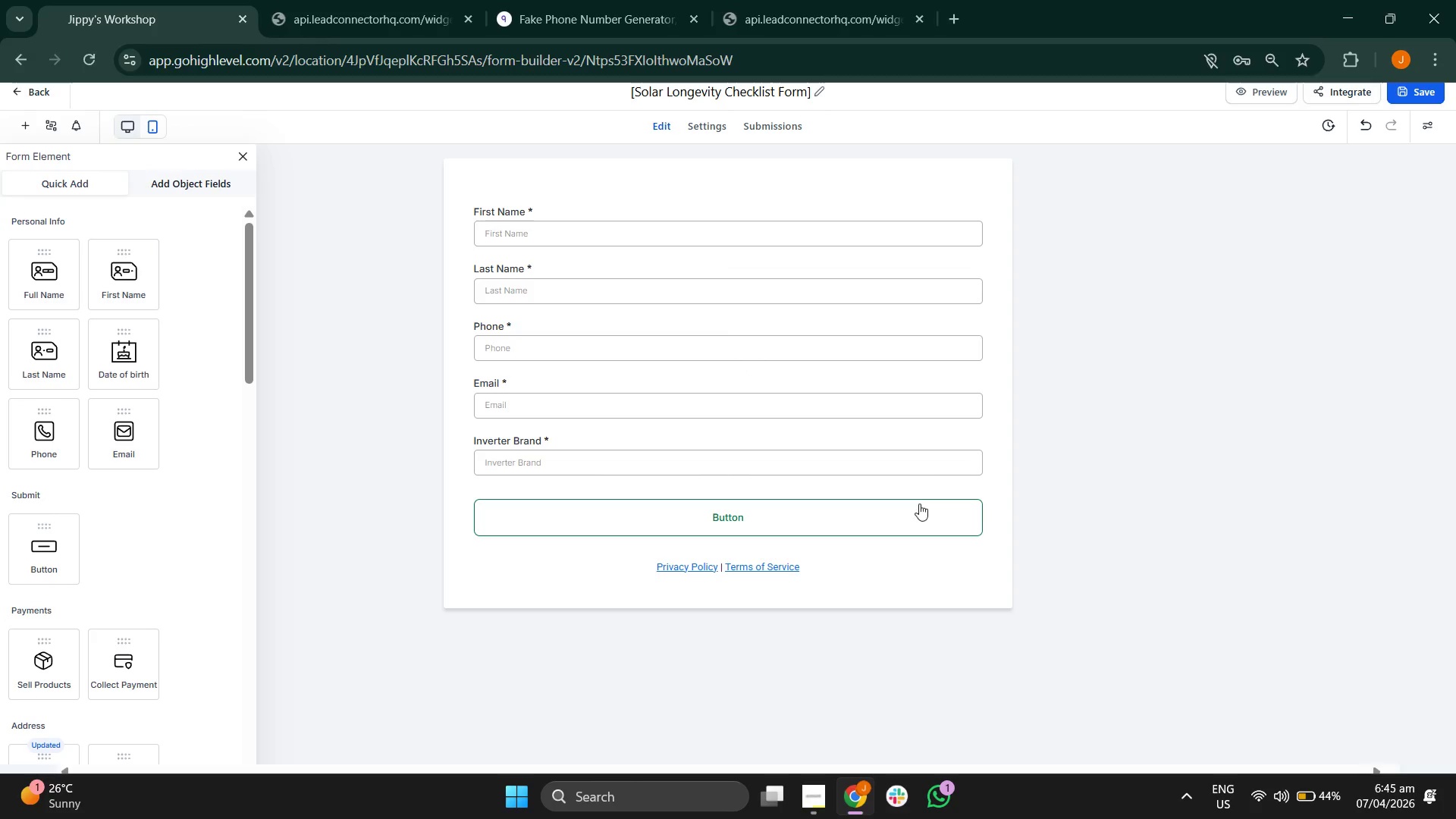 
wait(8.59)
 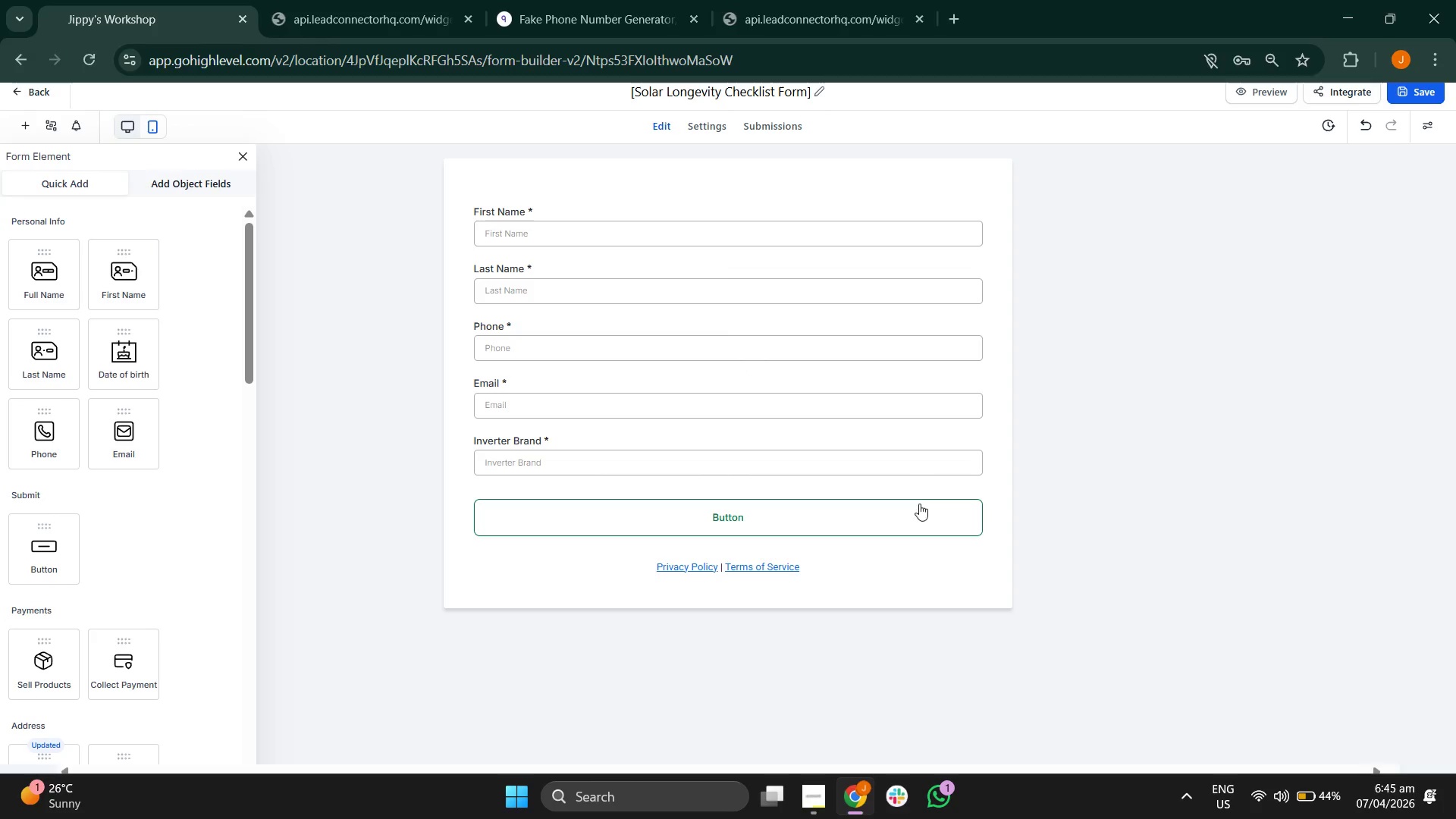 
left_click([535, 0])
 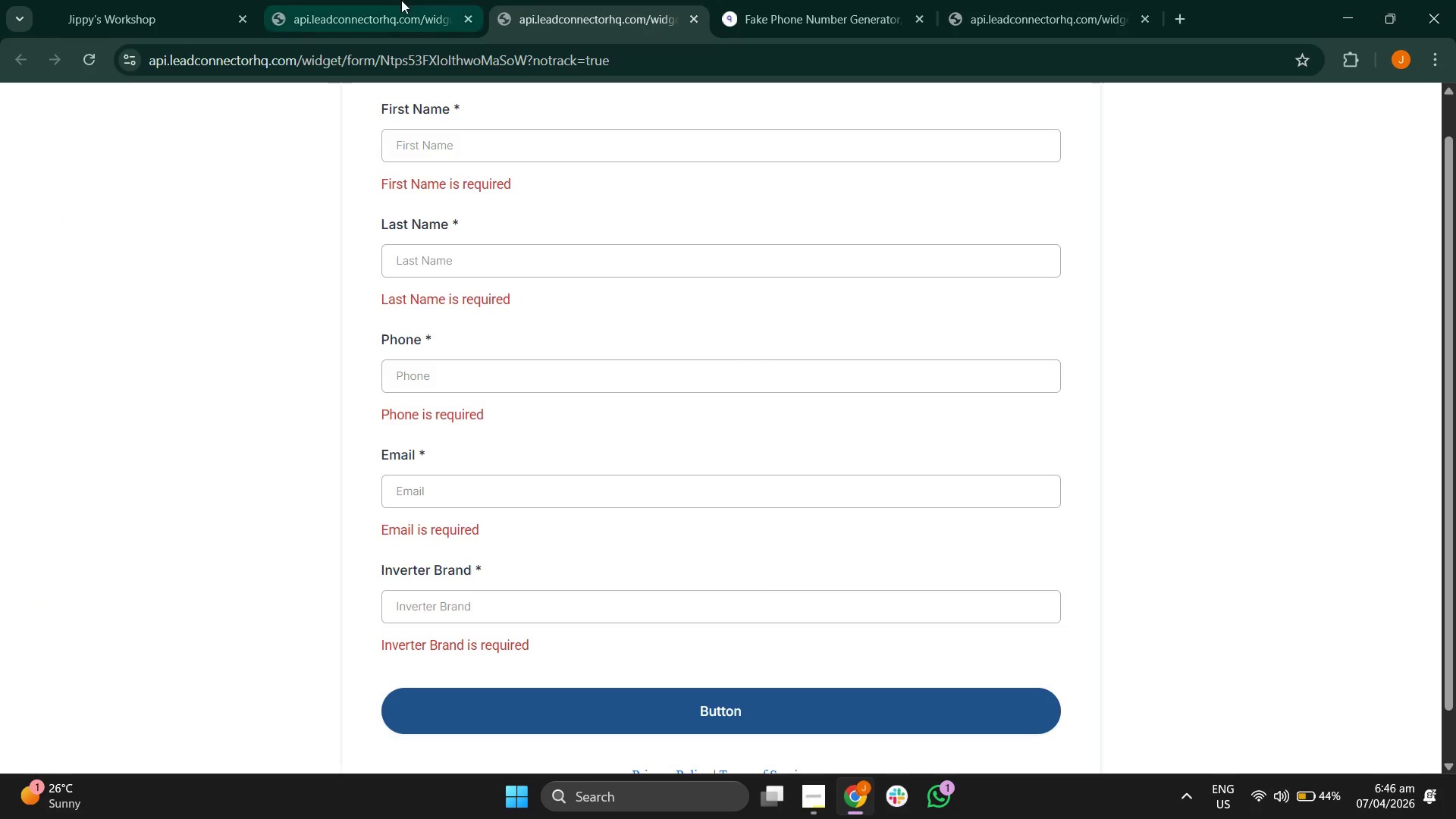 
left_click([389, 0])
 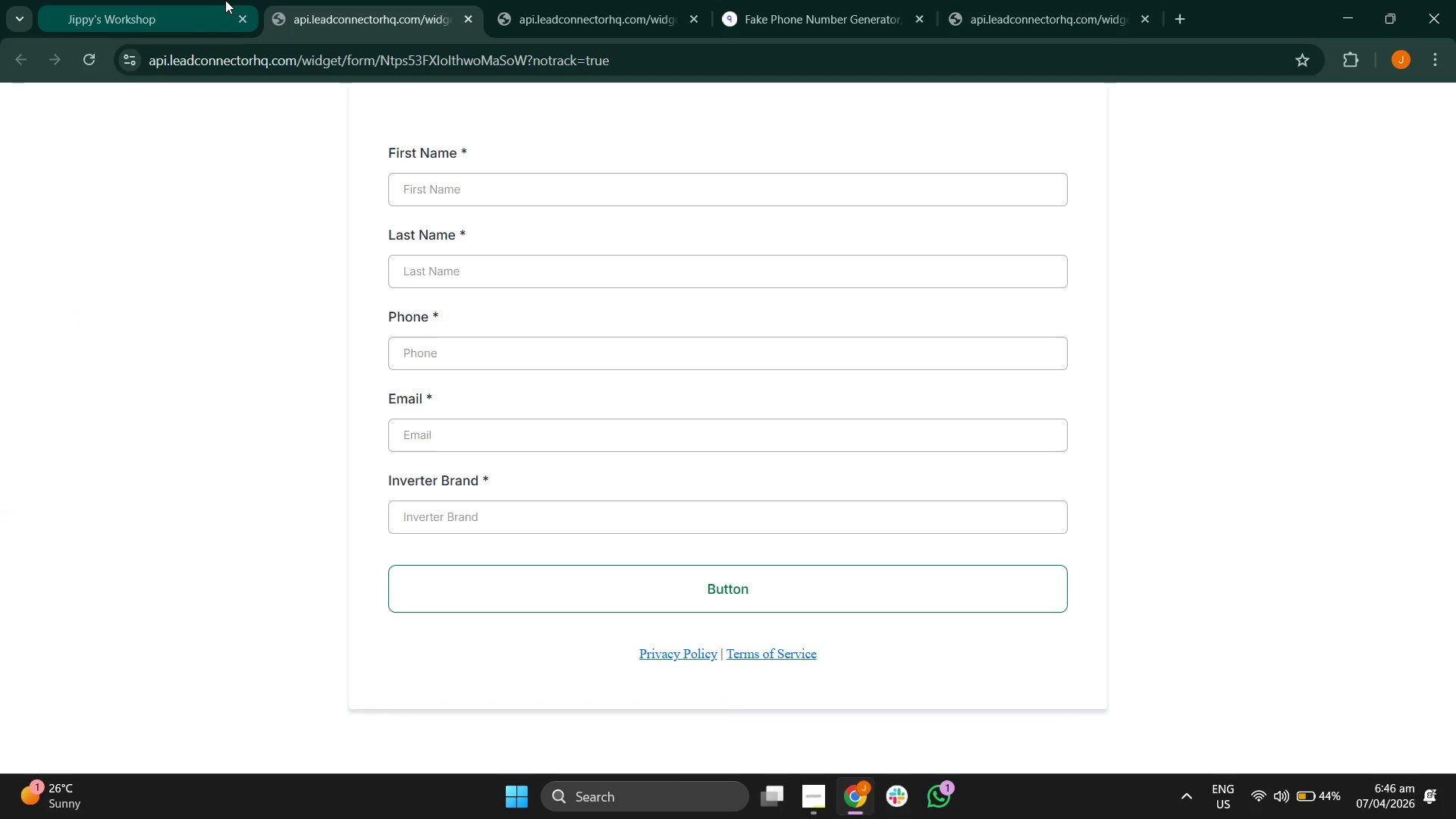 
left_click([215, 0])
 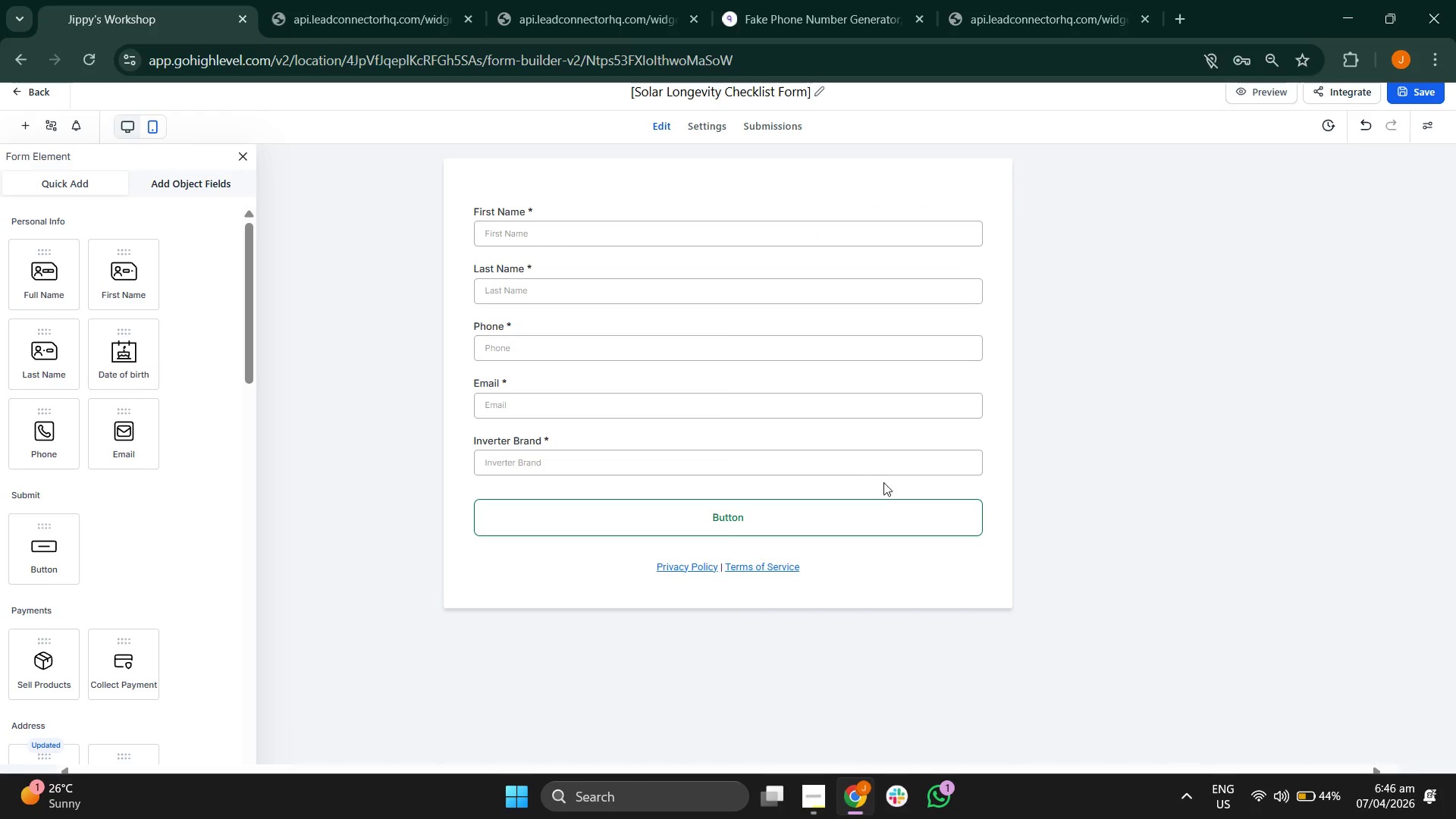 
left_click([891, 505])
 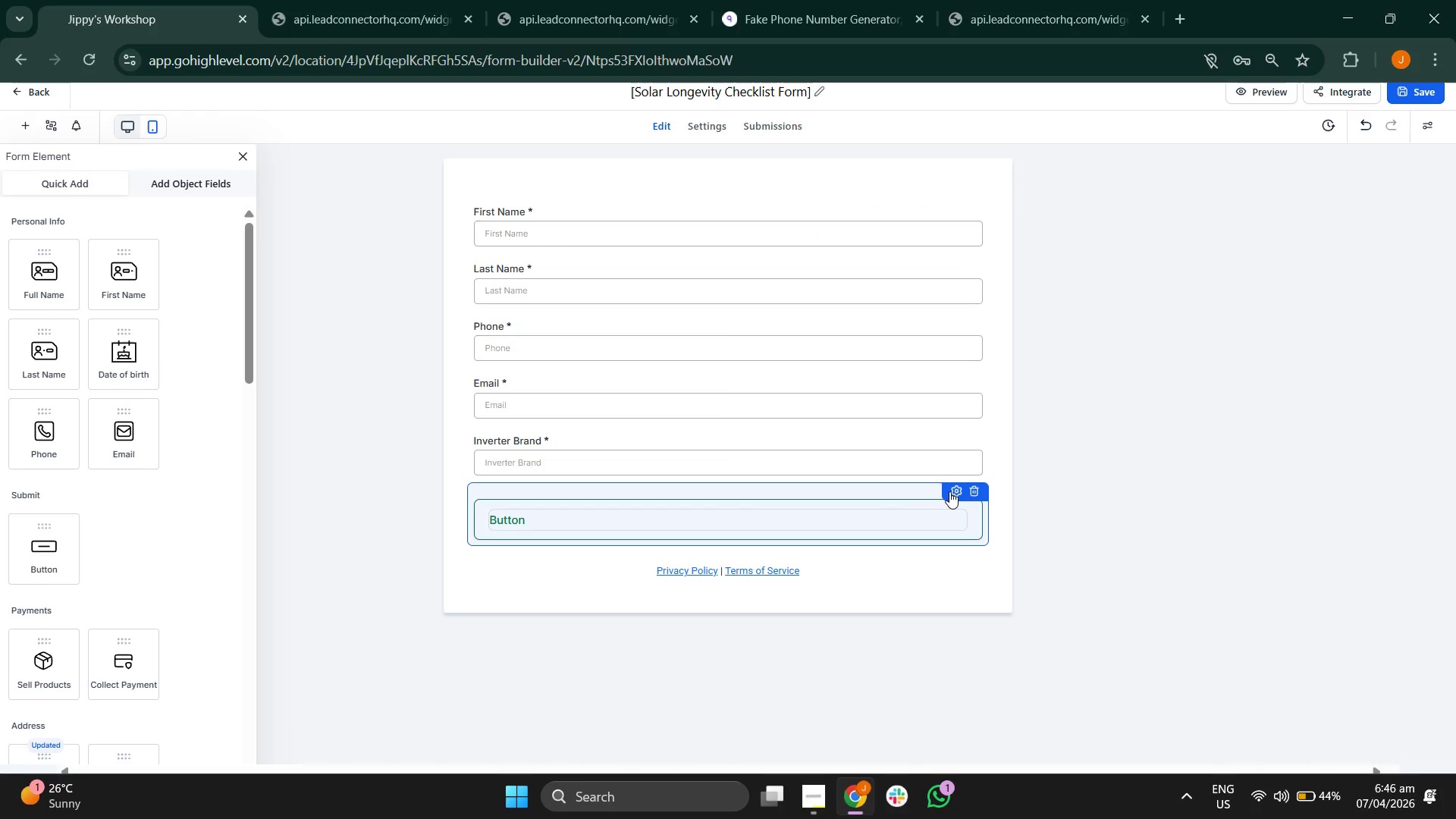 
left_click([952, 488])
 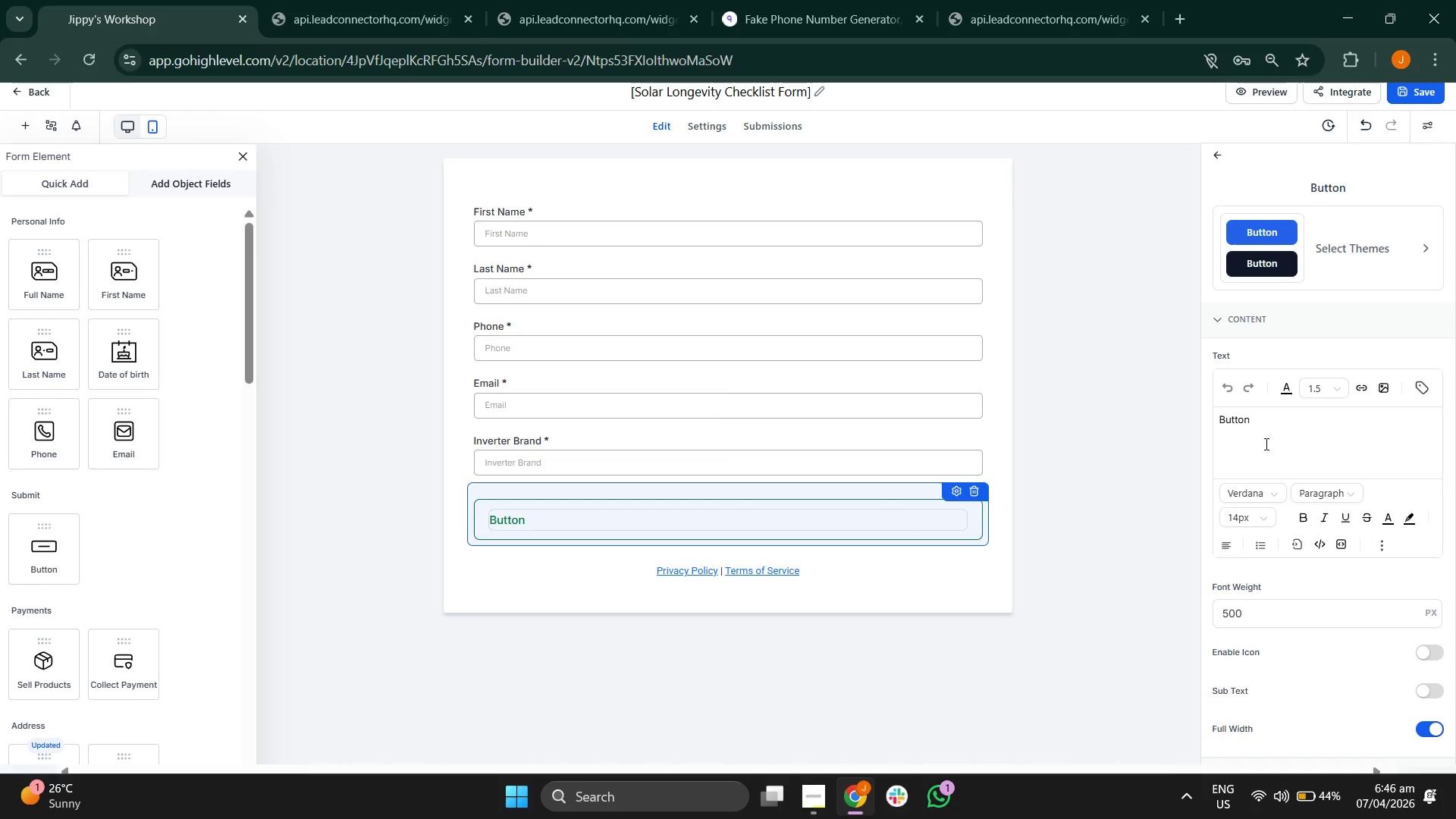 
left_click([1272, 428])
 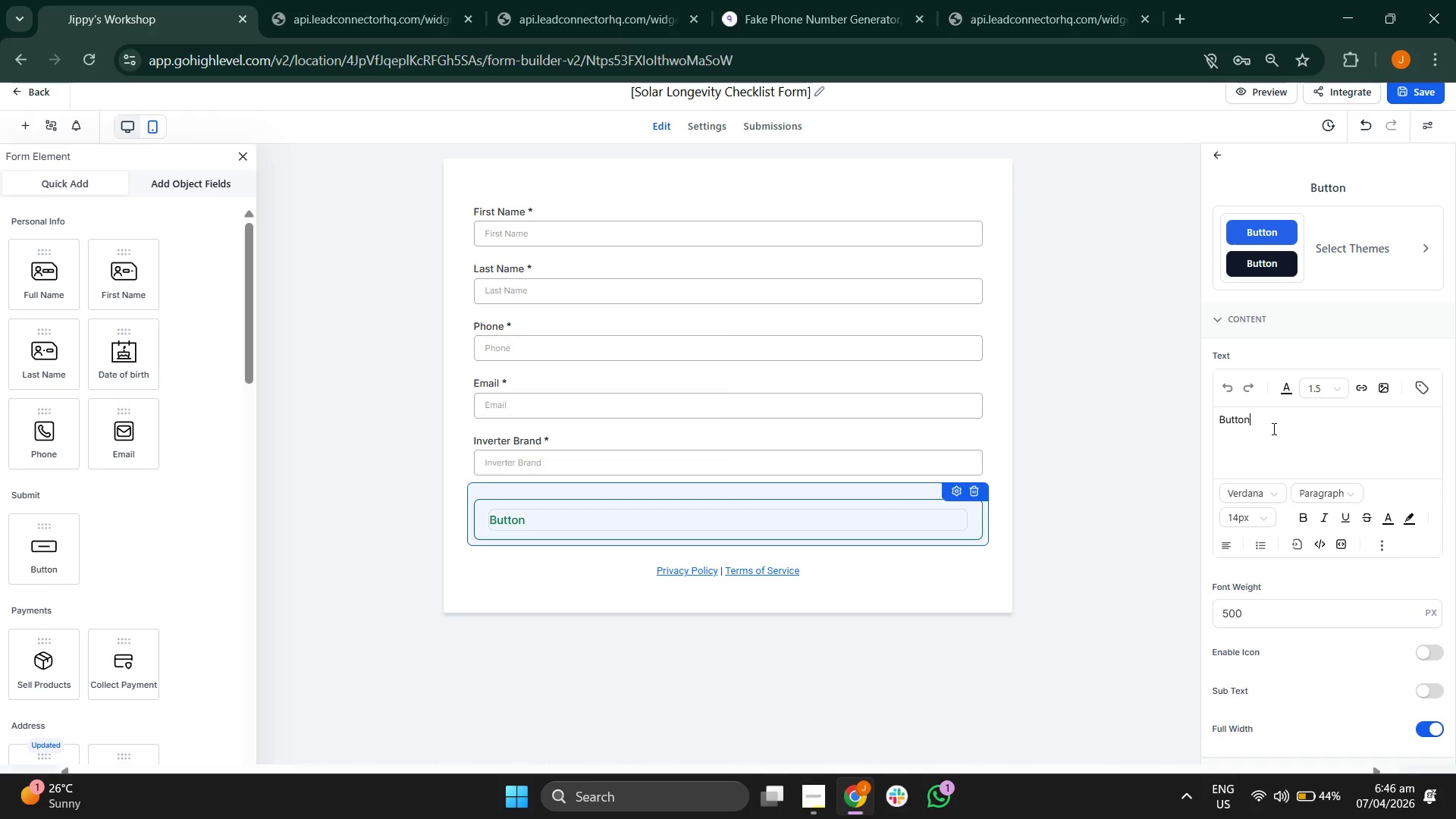 
key(Backspace)
key(Backspace)
key(Backspace)
key(Backspace)
key(Backspace)
key(Backspace)
type(Submir)
 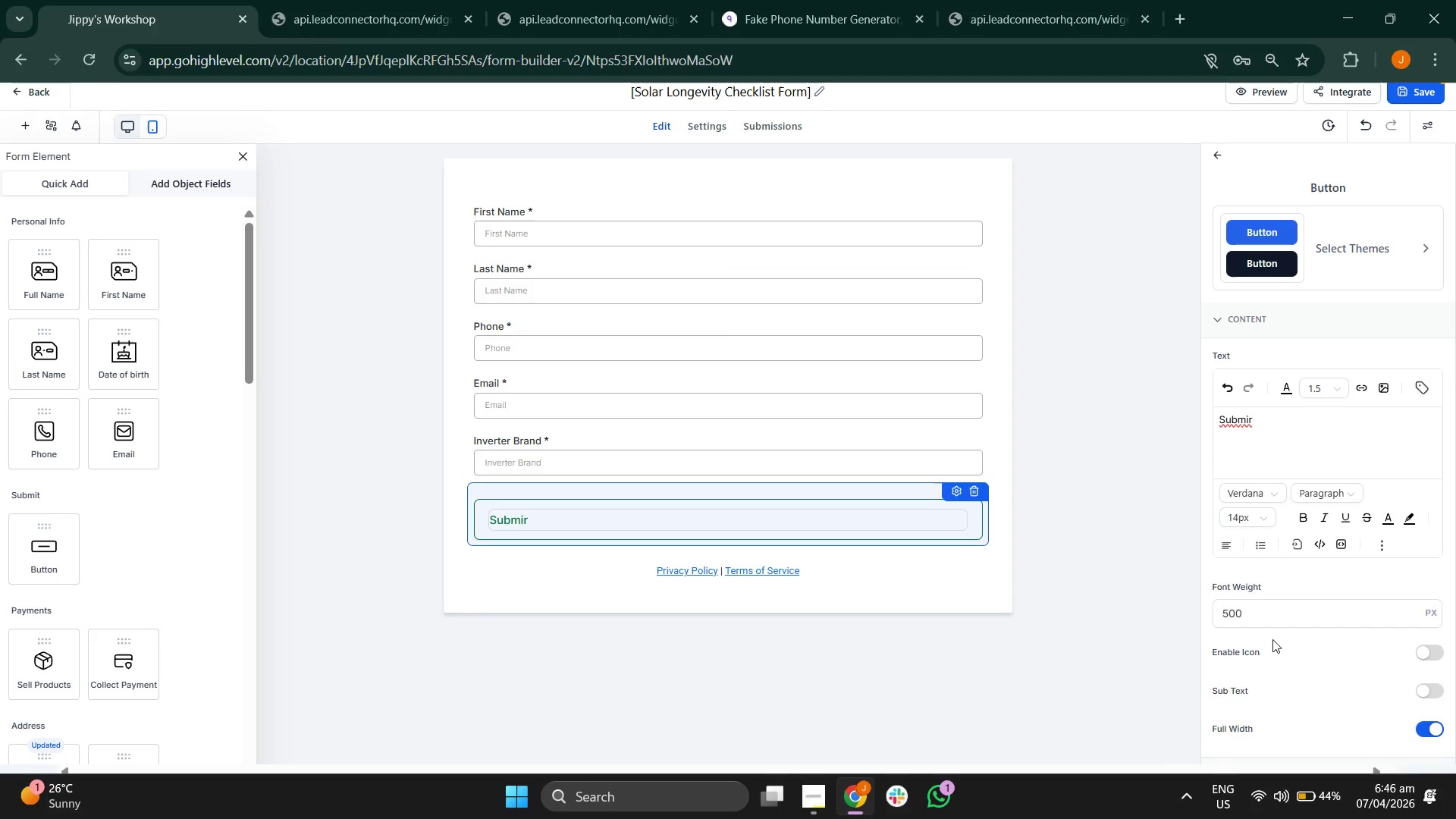 
key(Backspace)
 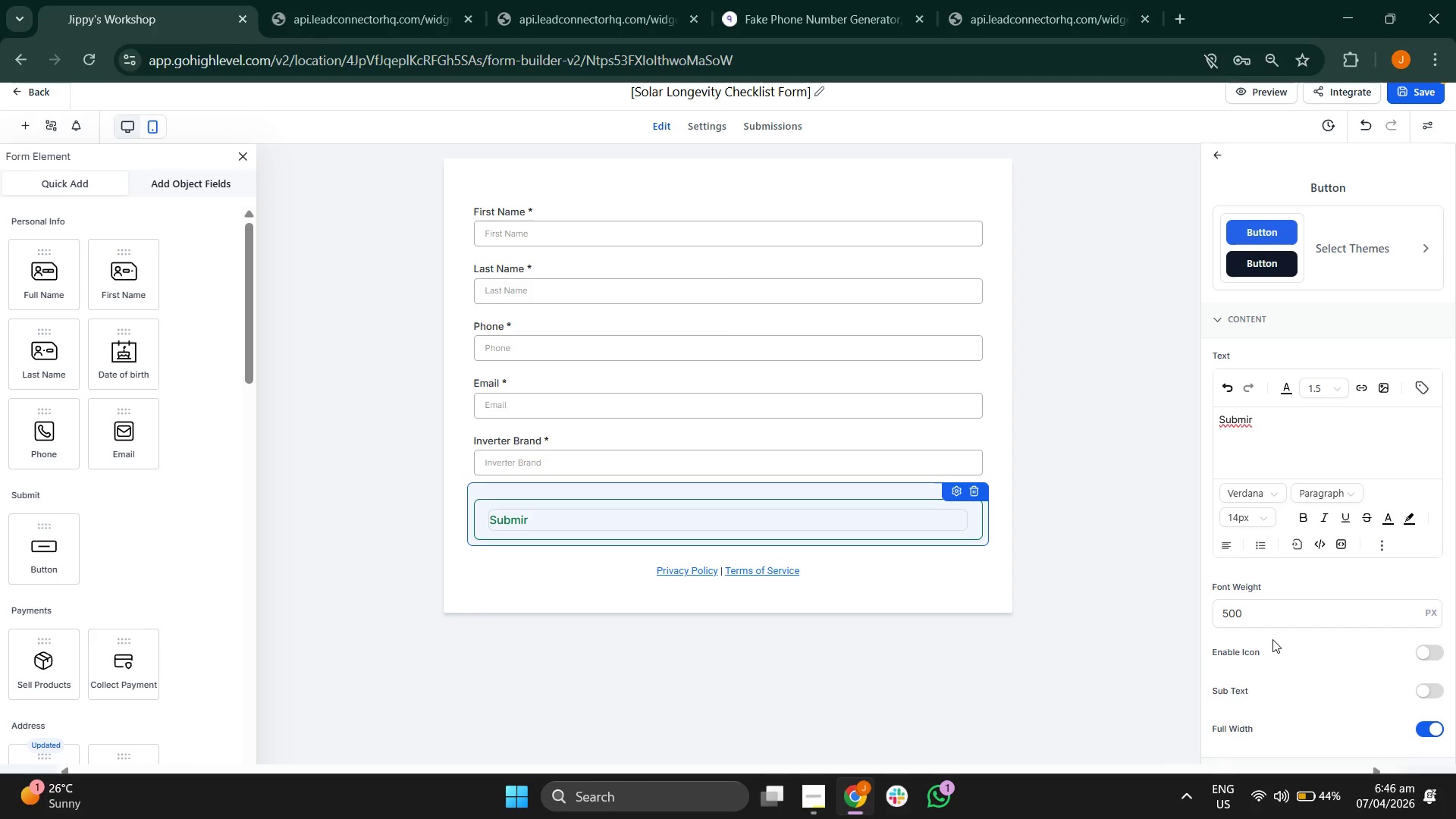 
key(R)
 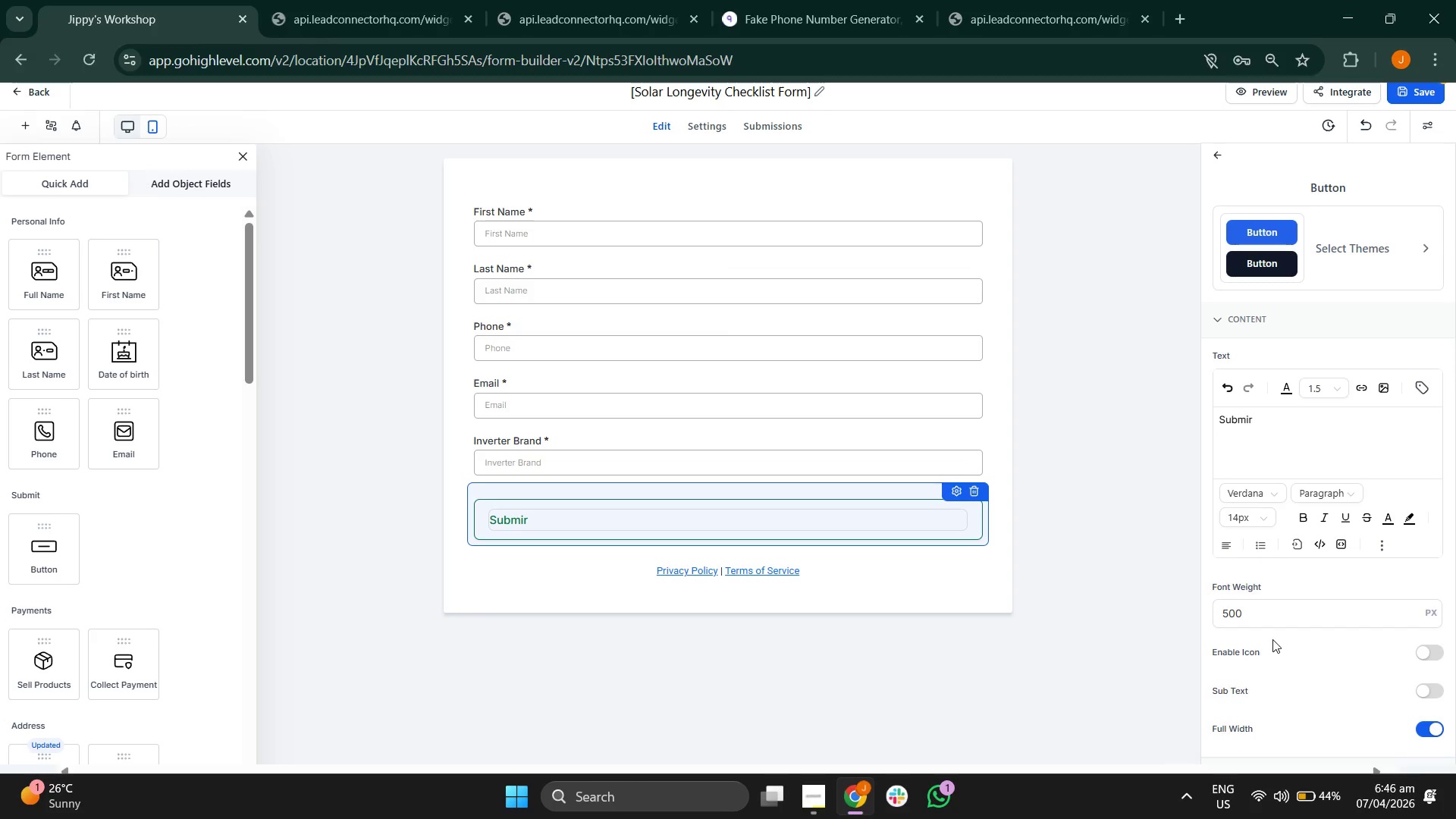 
key(Backspace)
 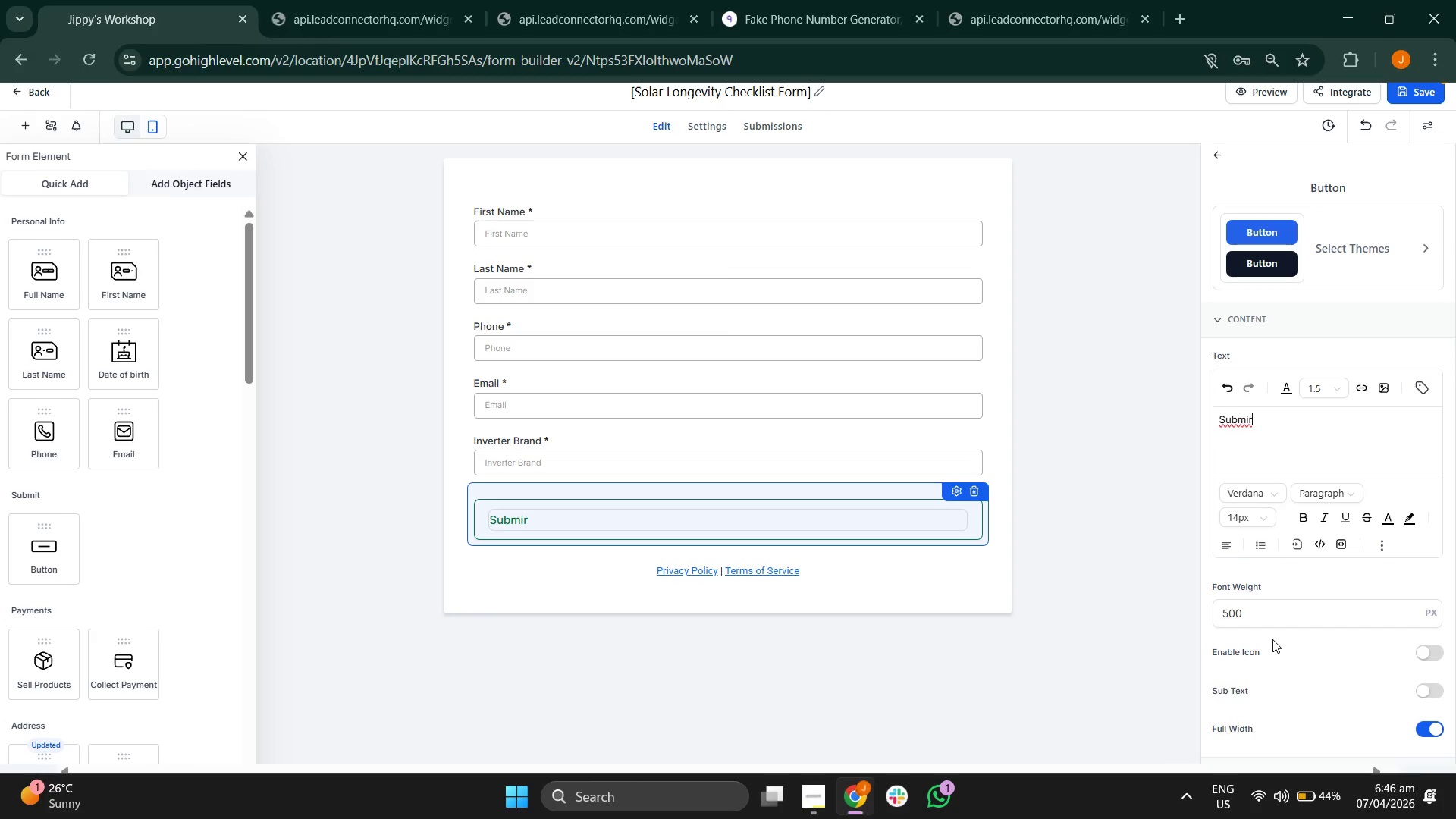 
key(T)
 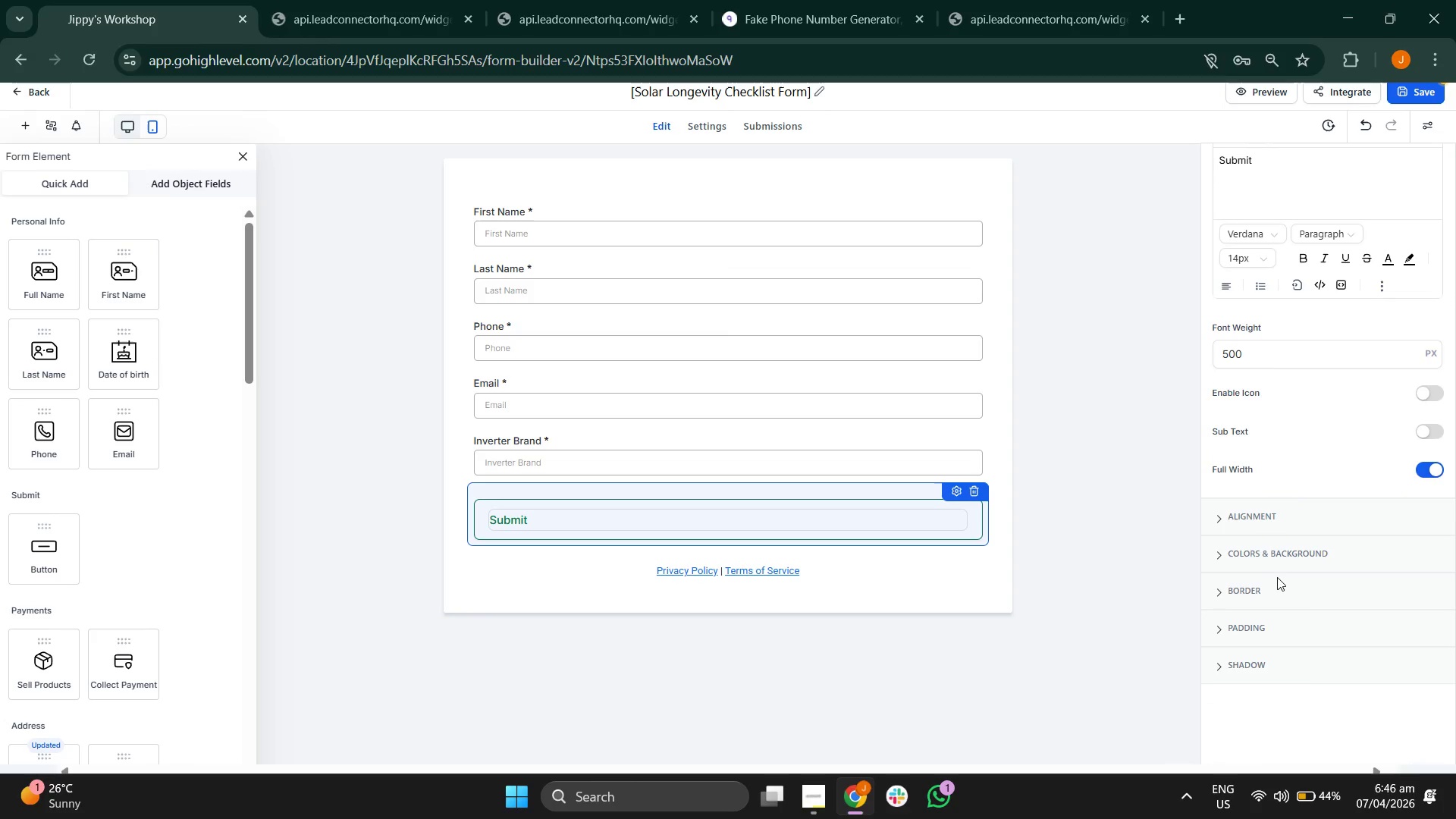 
left_click([1256, 606])
 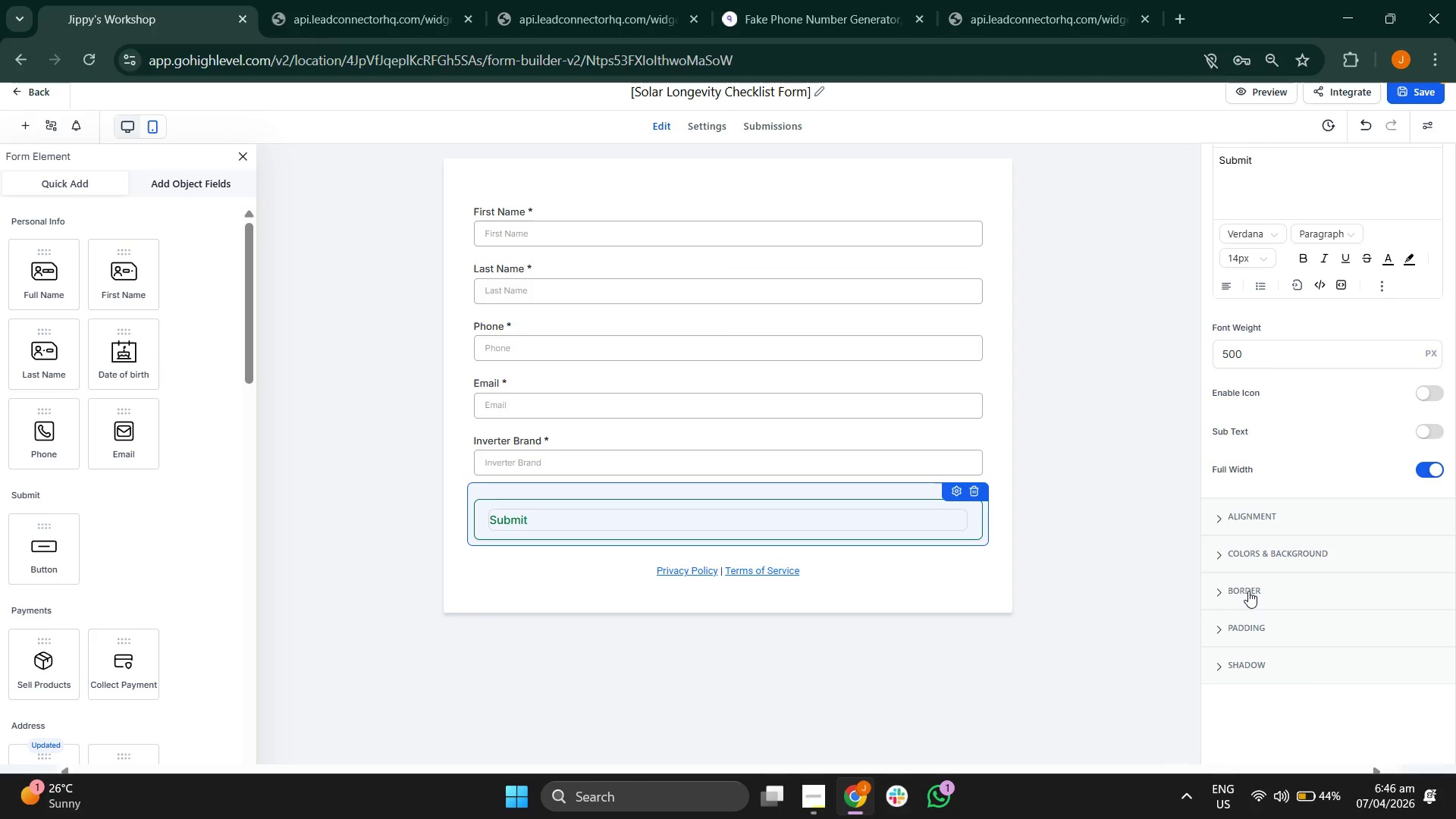 
left_click([1248, 588])
 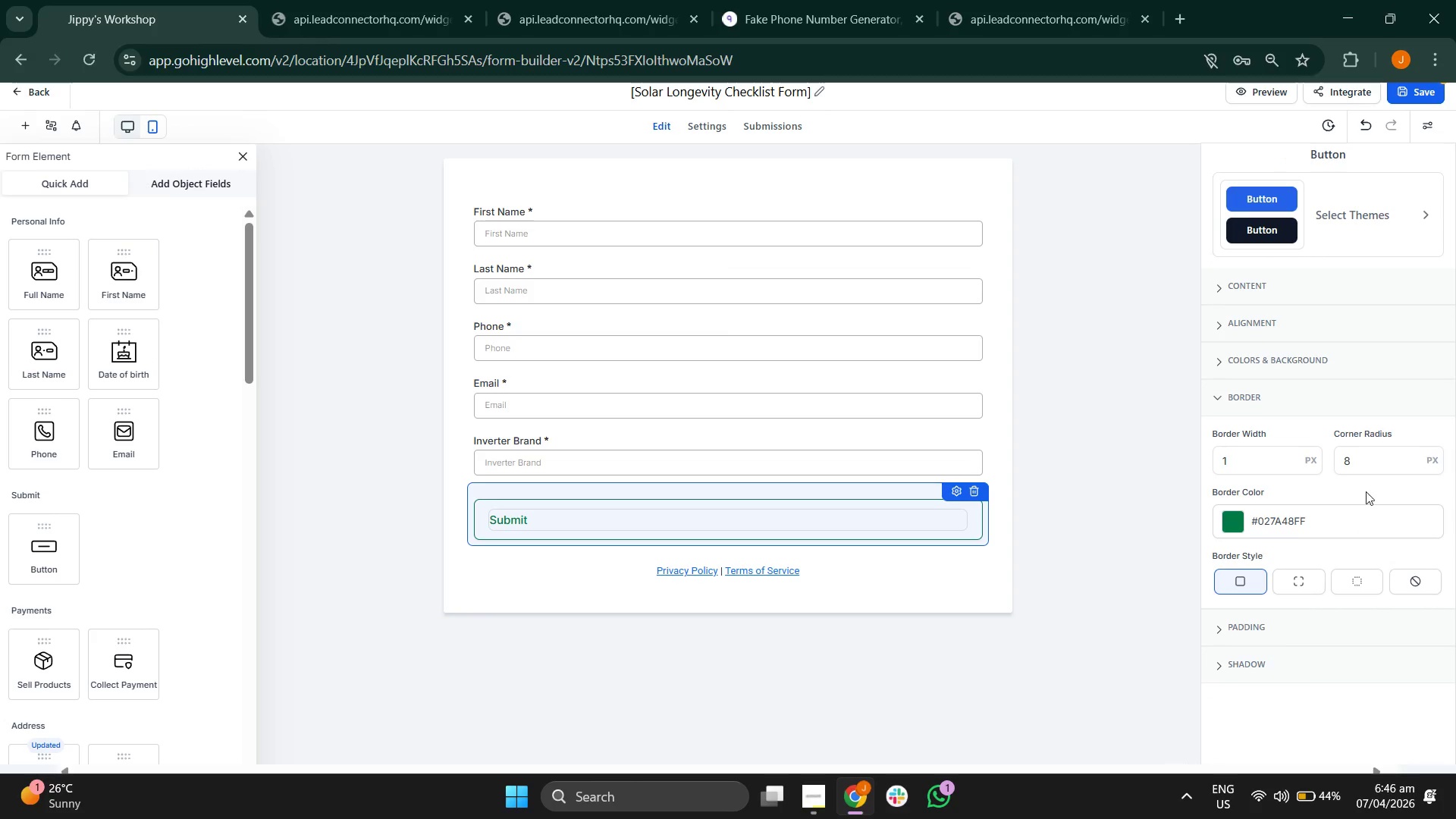 
left_click([1373, 467])
 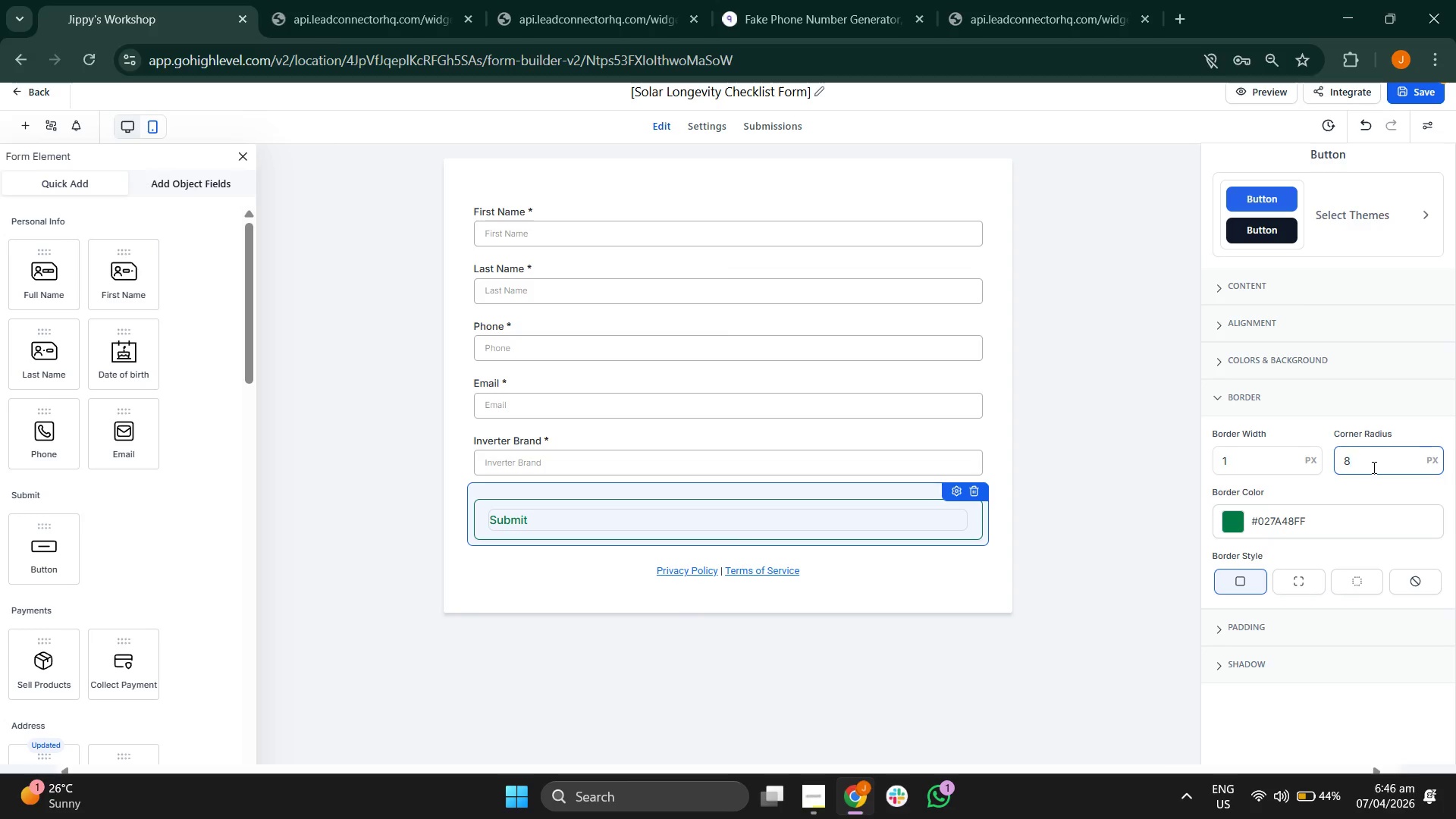 
key(Backspace)
type(25)
 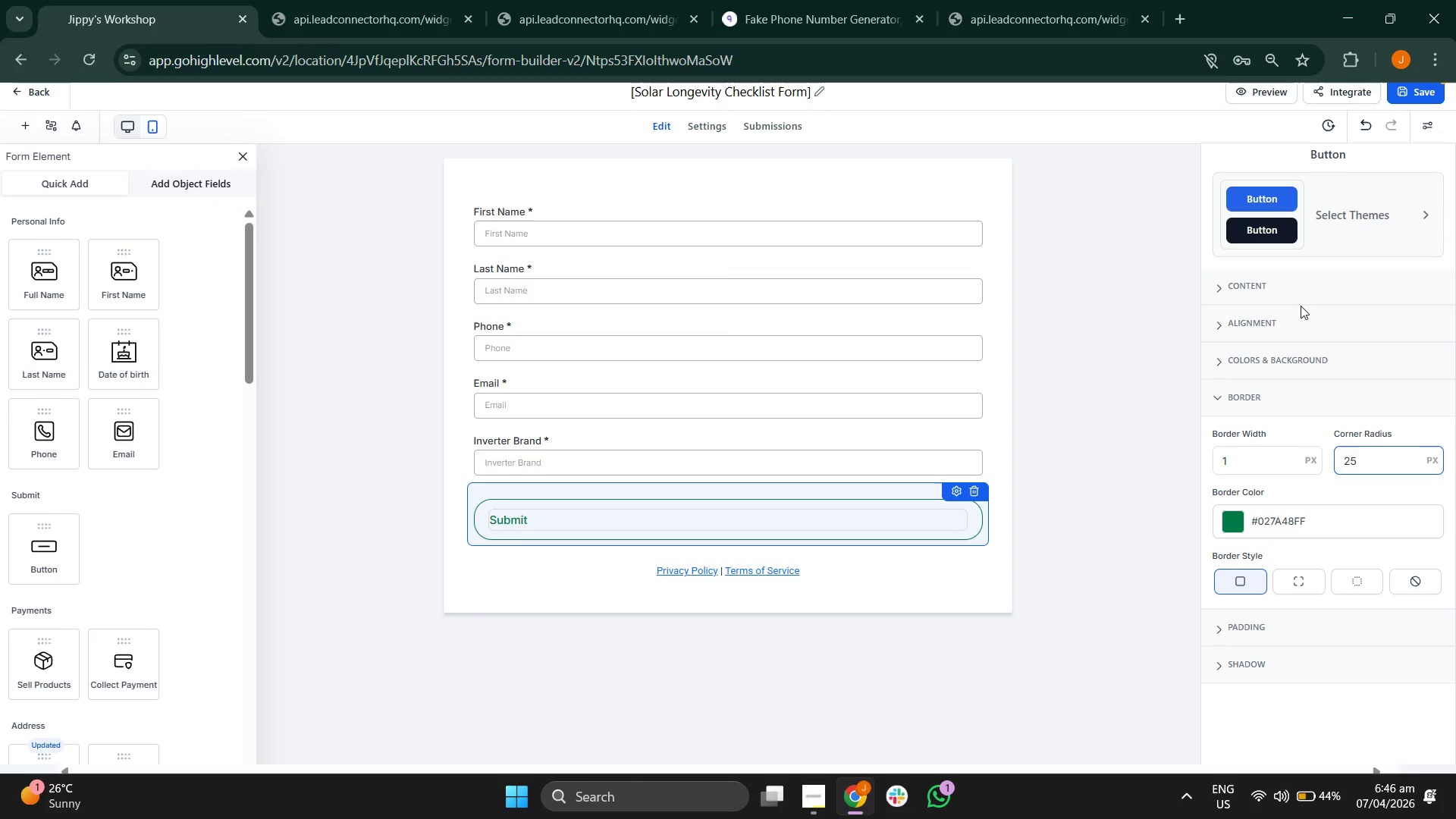 
left_click([1157, 306])
 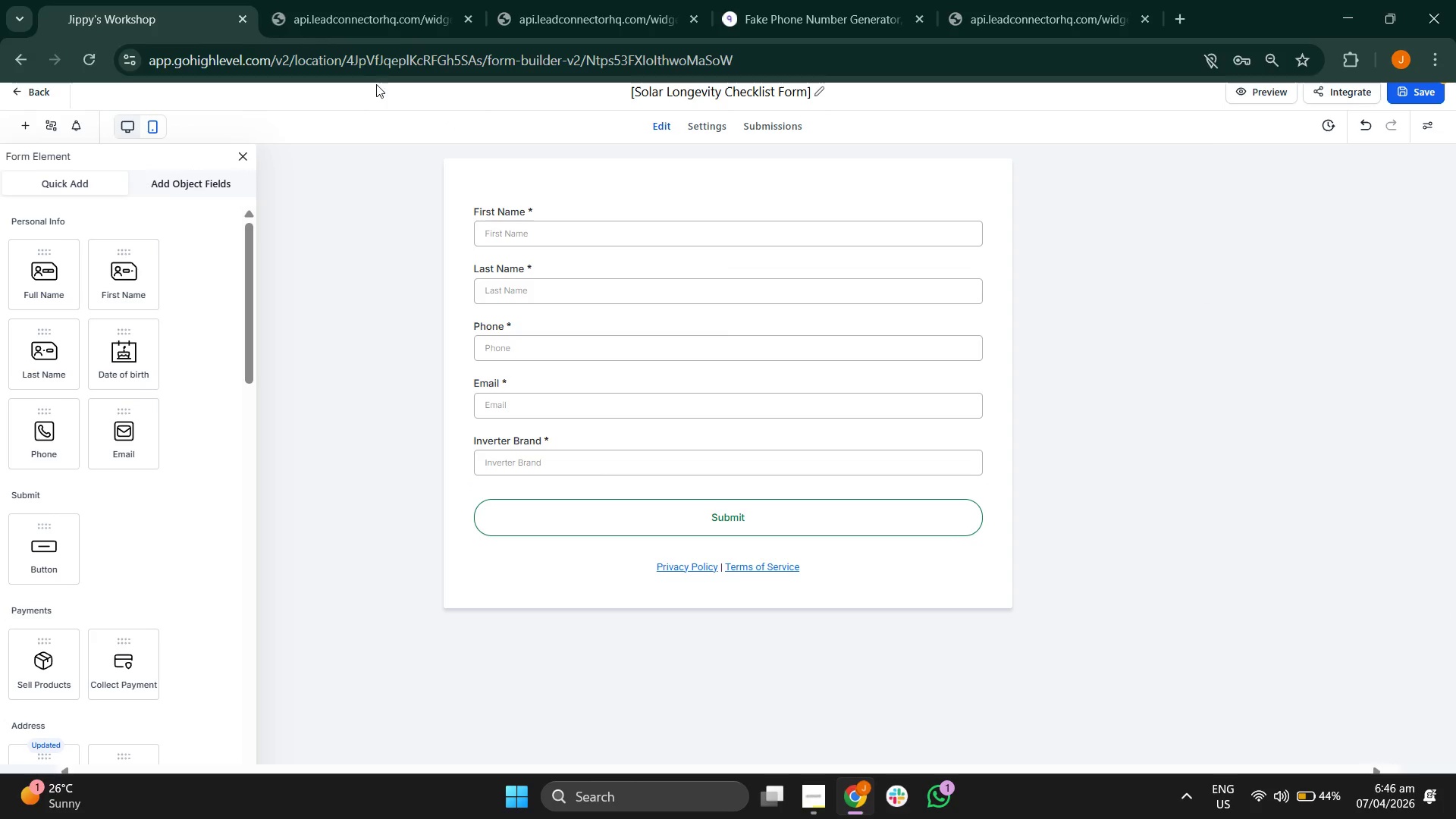 
left_click([468, 17])
 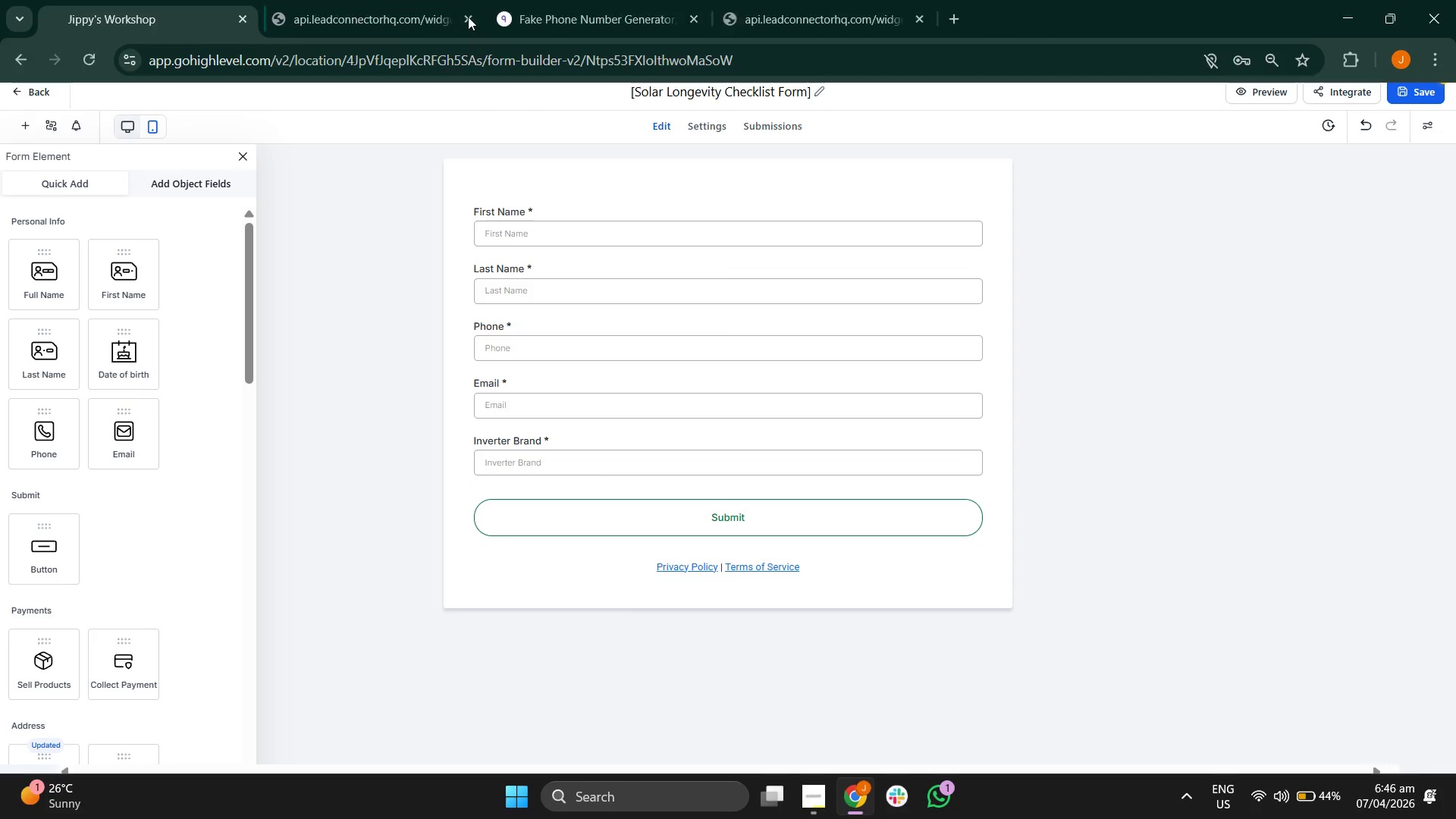 
left_click([468, 17])
 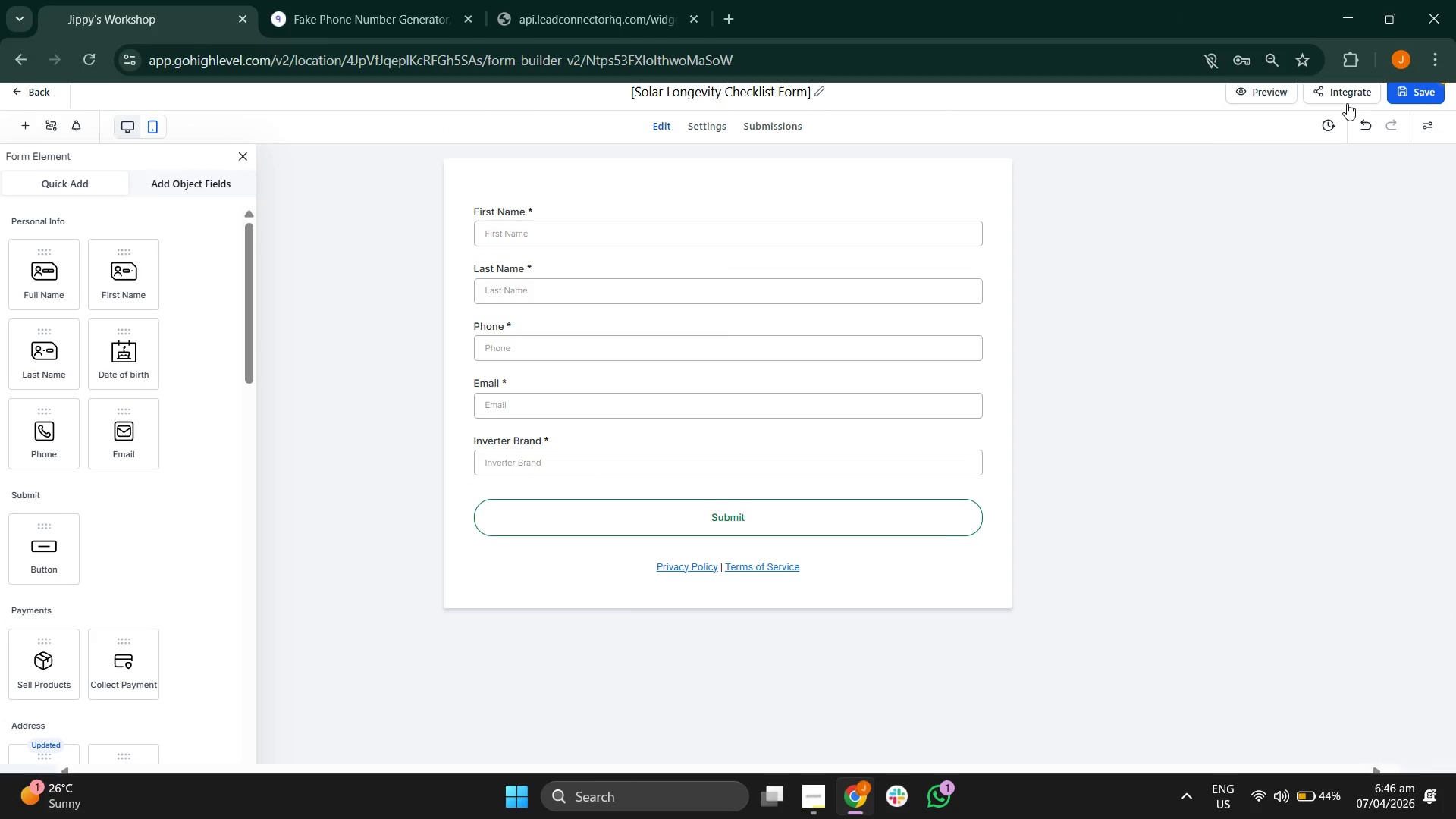 
left_click([1410, 96])
 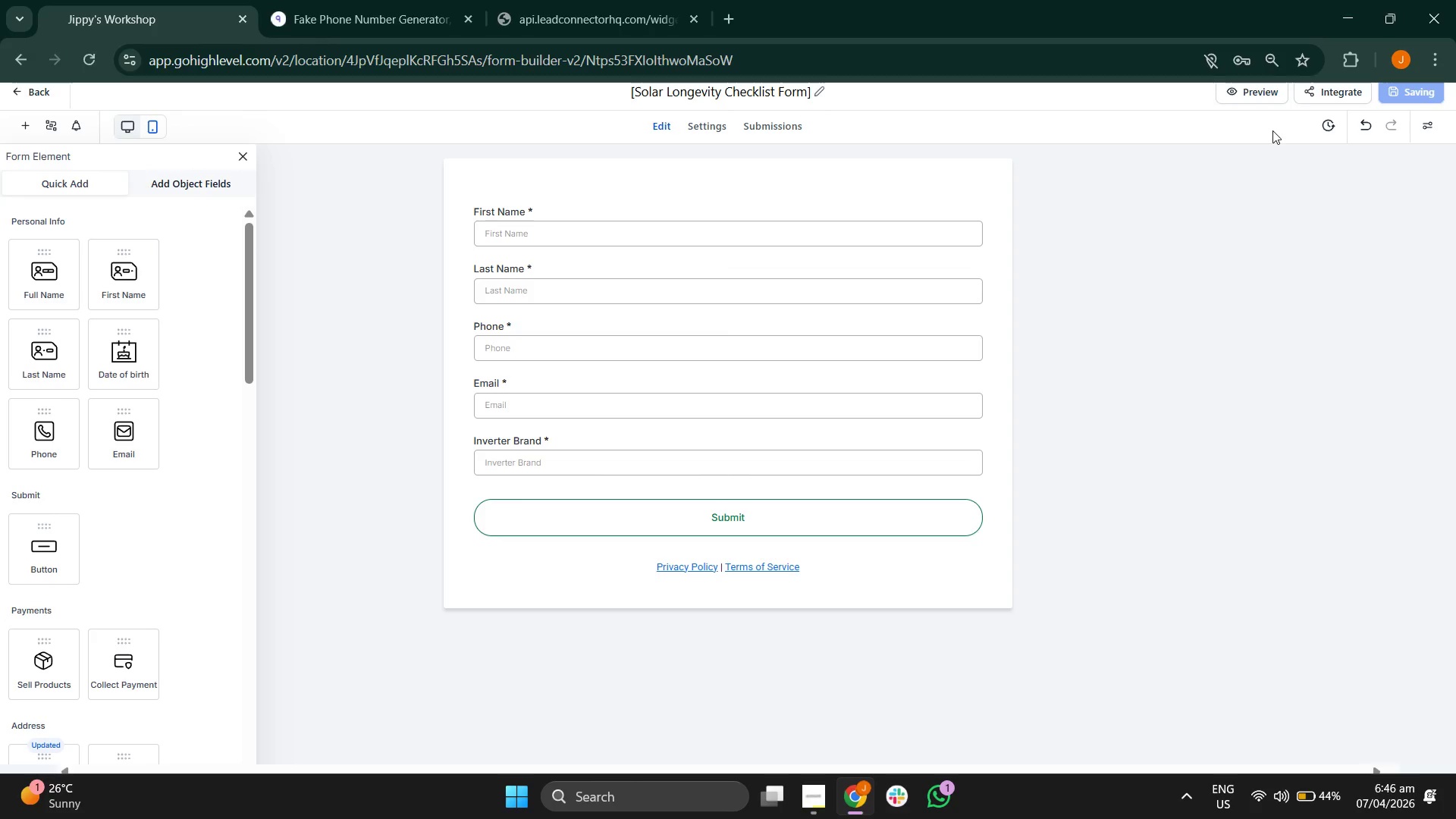 
left_click([1259, 93])
 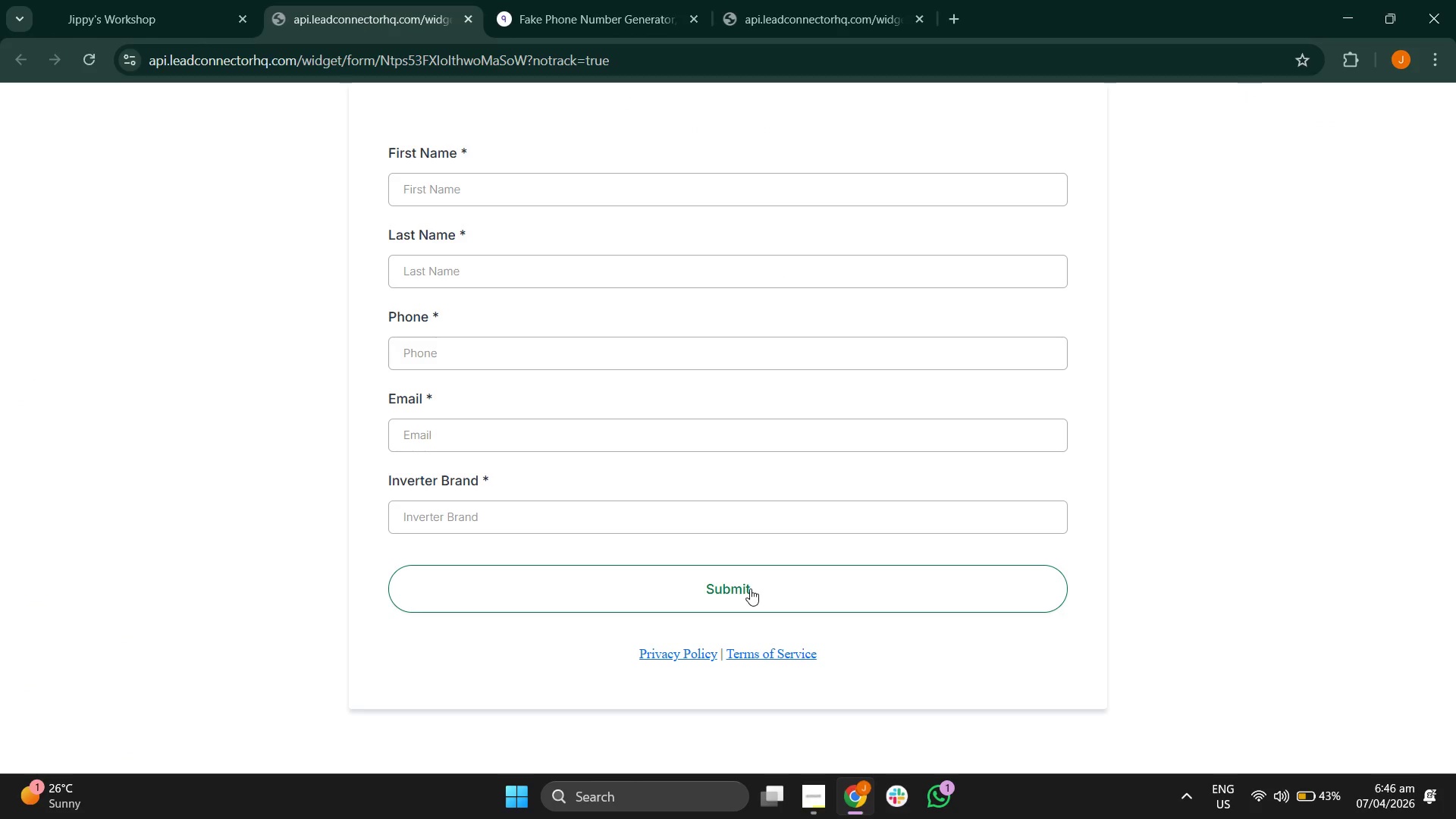 
left_click([676, 583])
 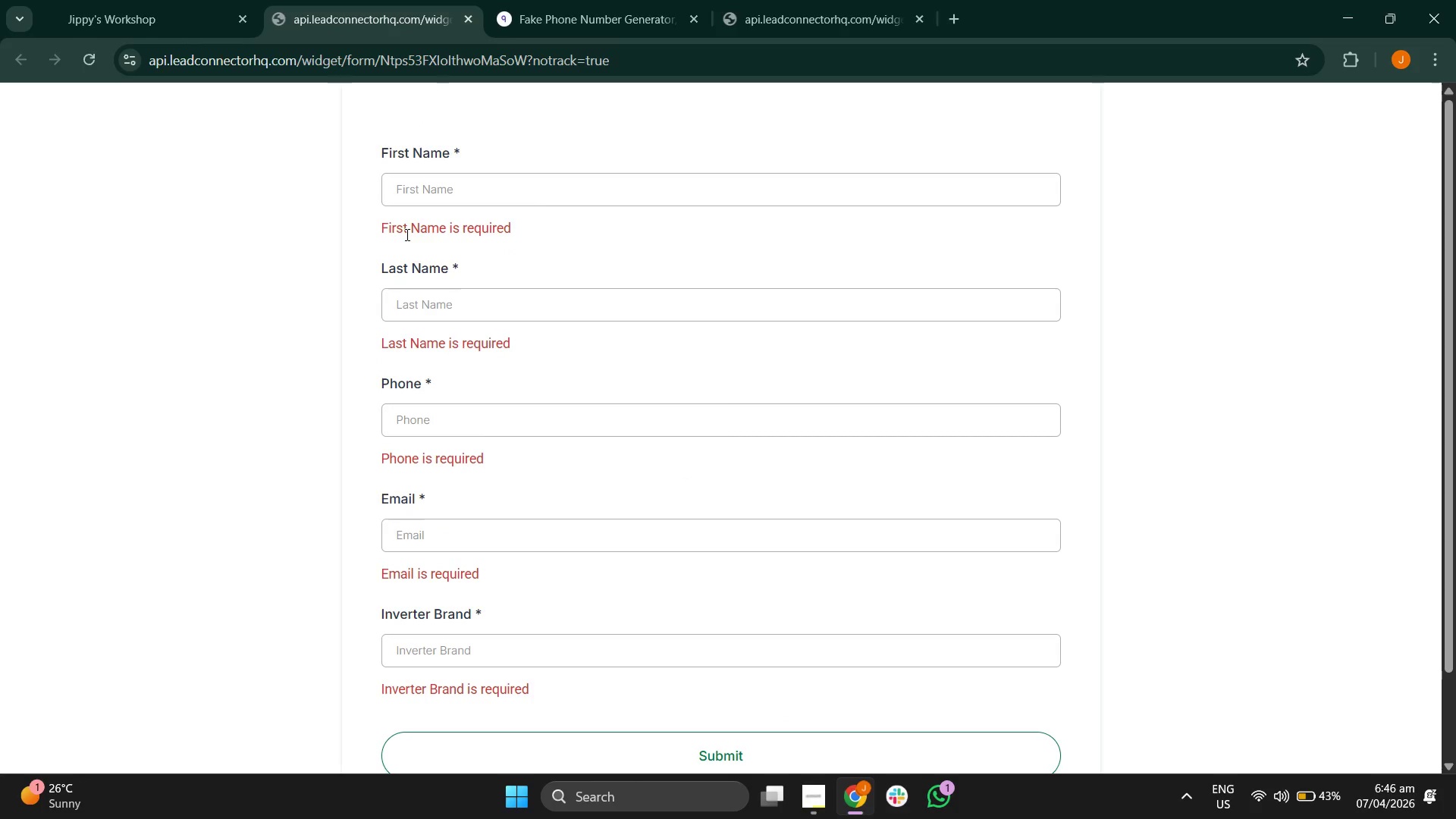 
wait(5.05)
 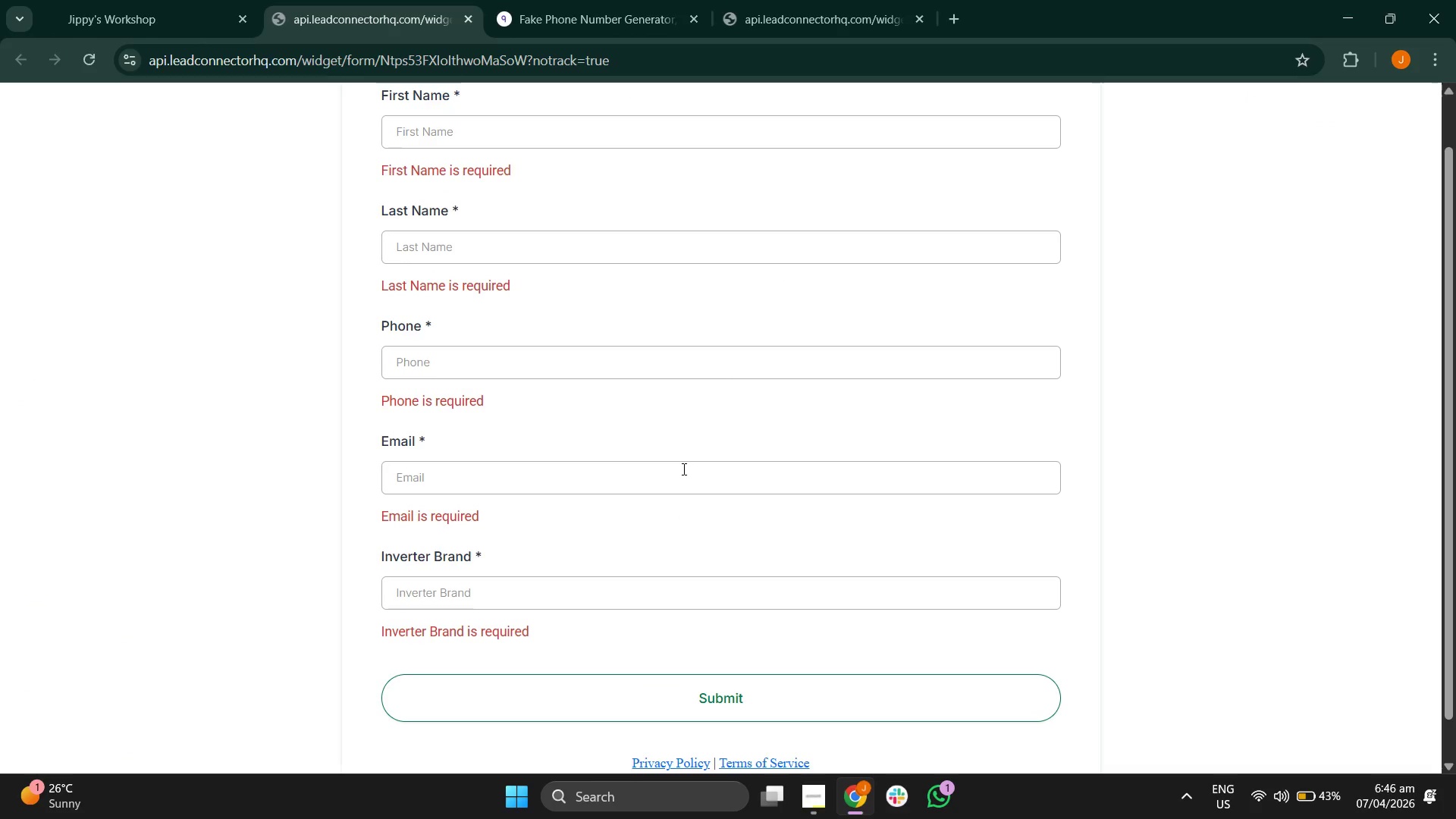 
left_click([193, 0])
 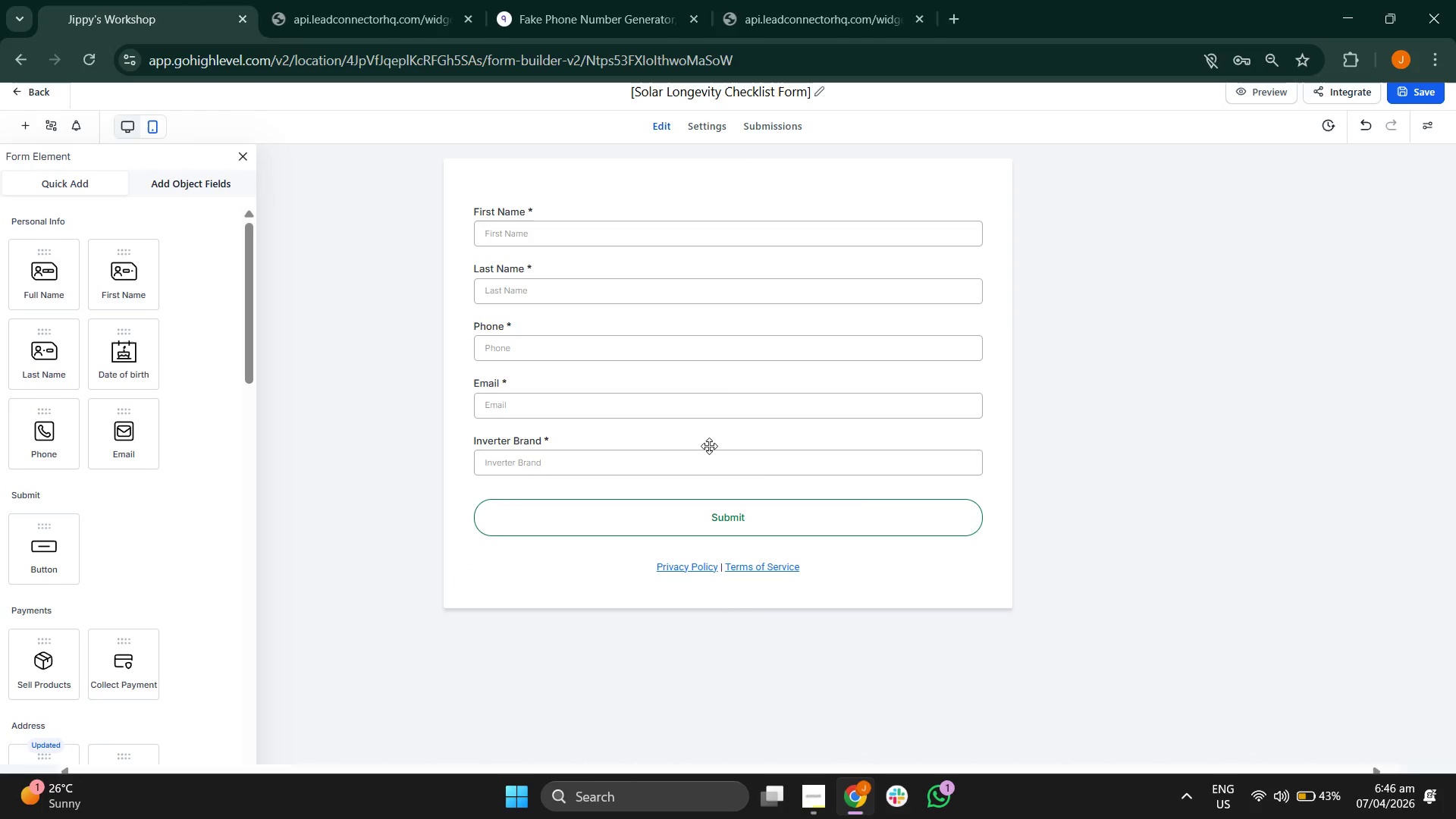 
left_click([899, 532])
 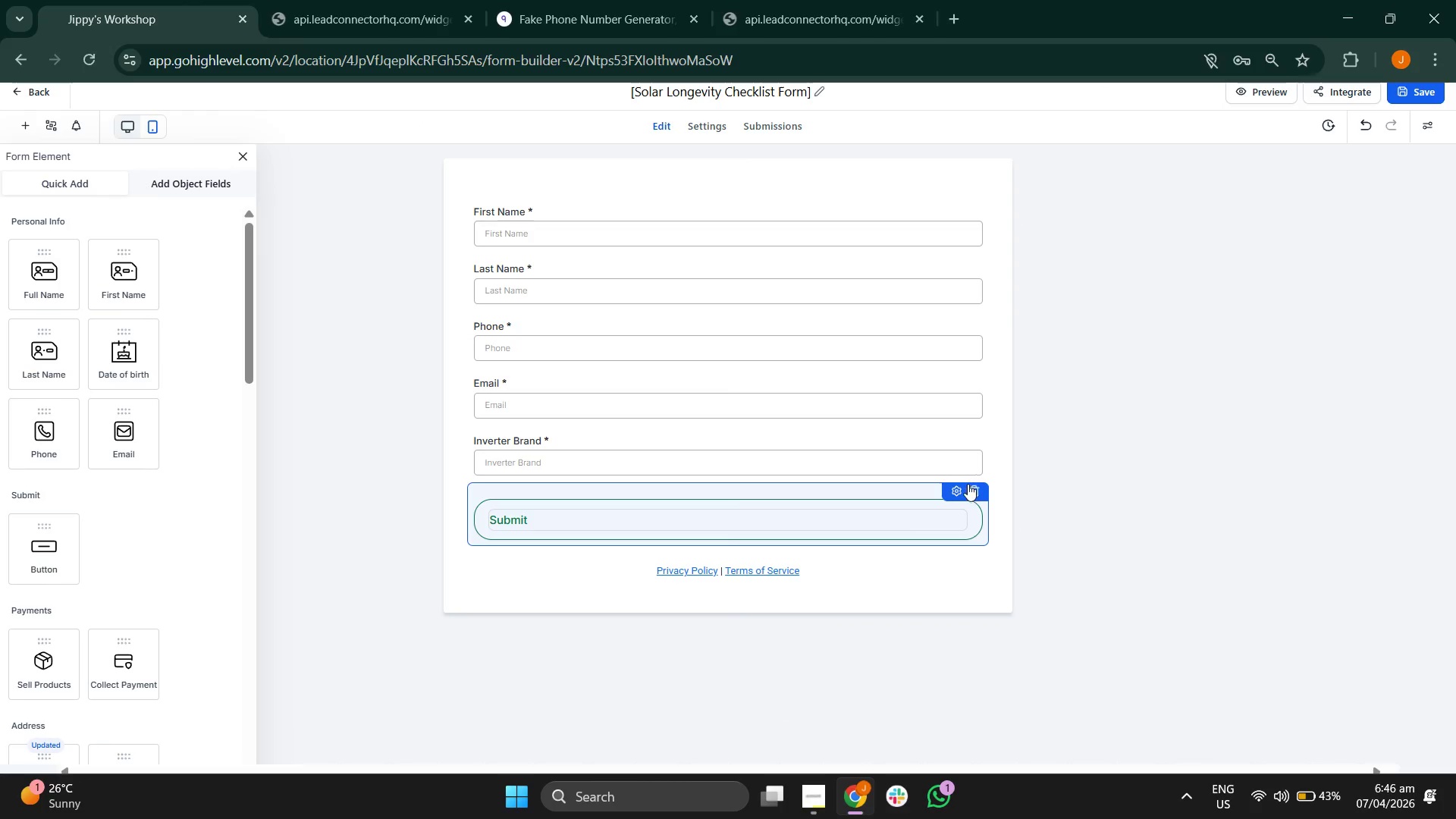 
left_click([958, 488])
 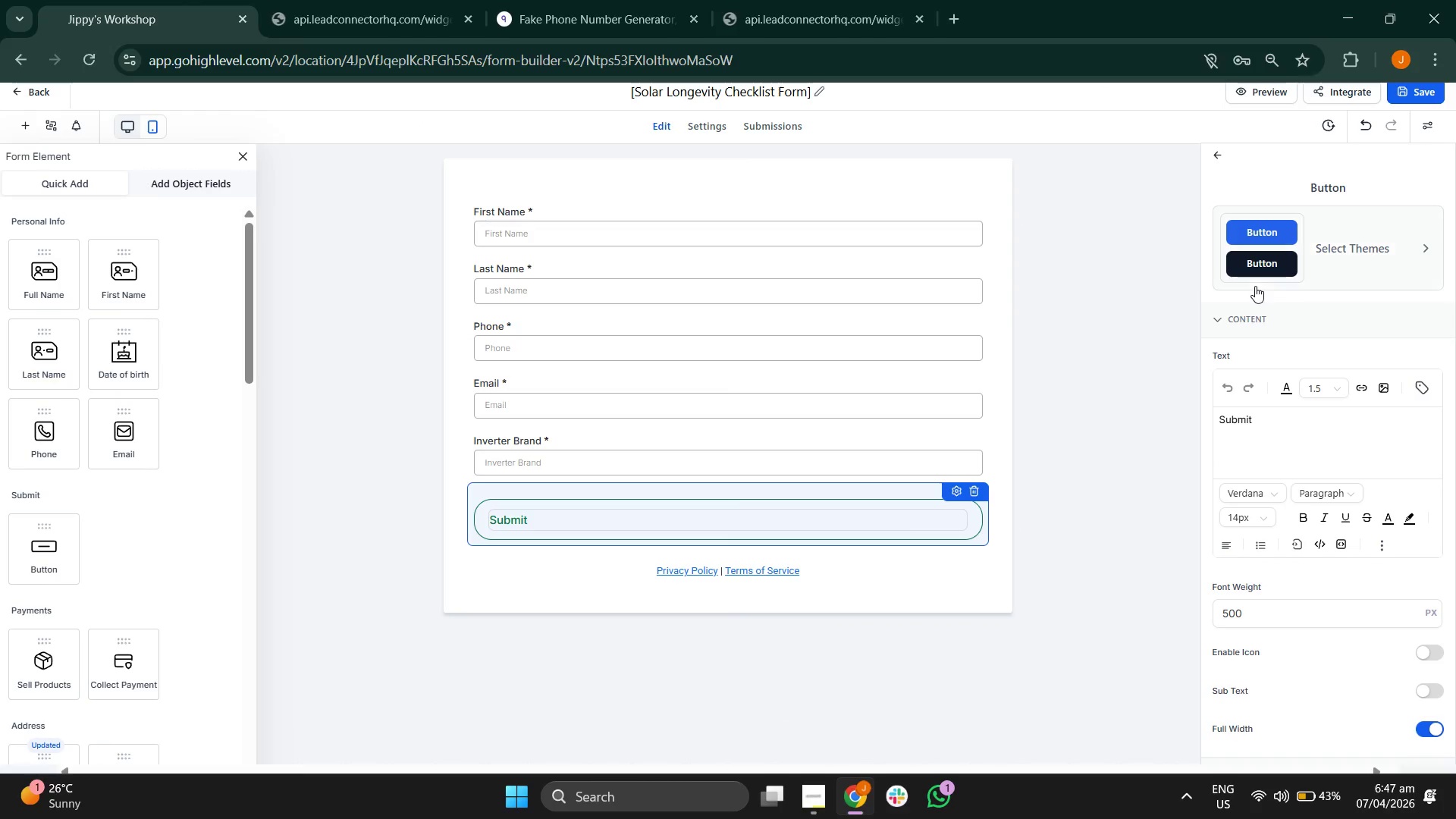 
left_click([1350, 241])
 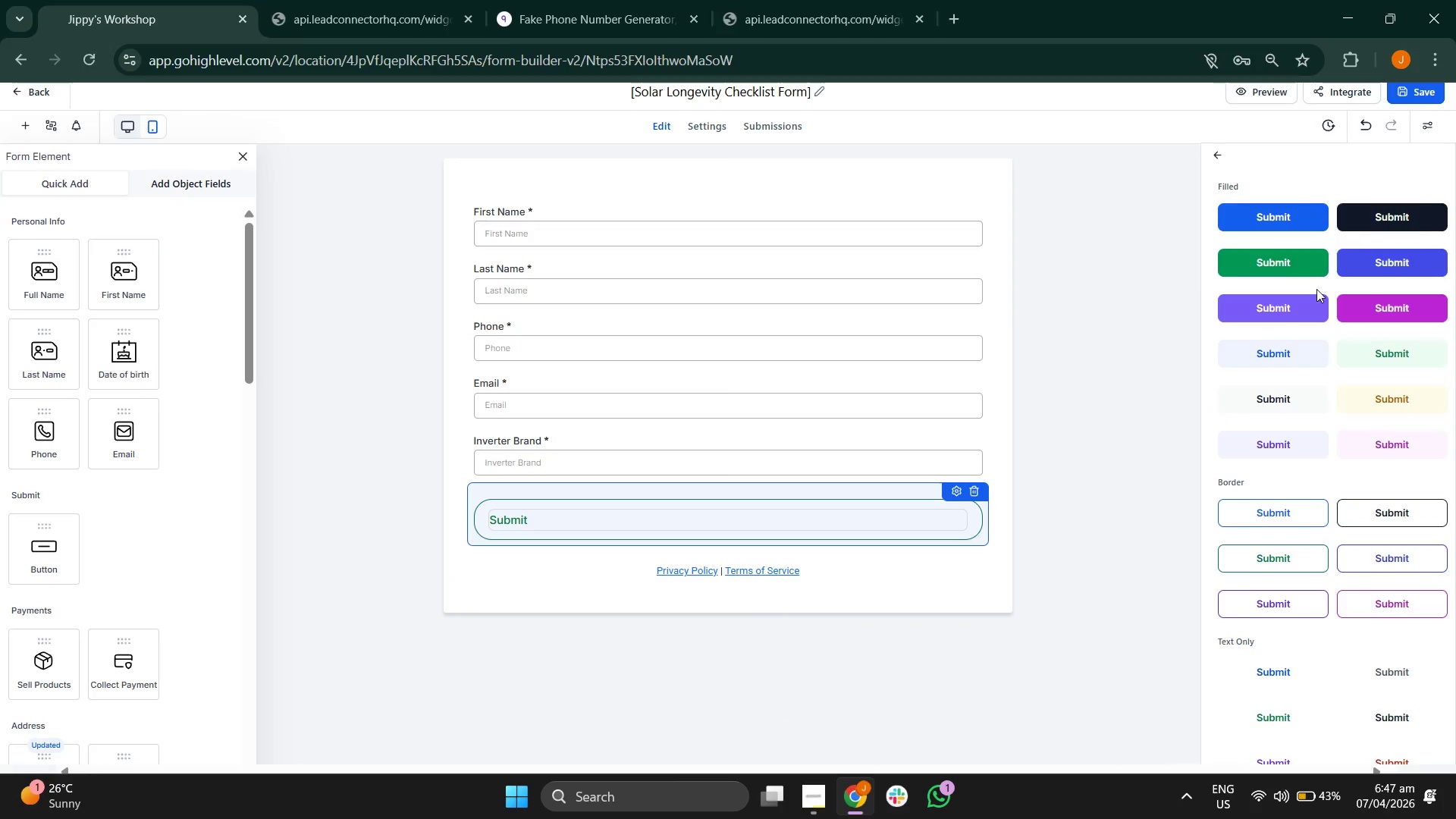 
left_click([1287, 308])
 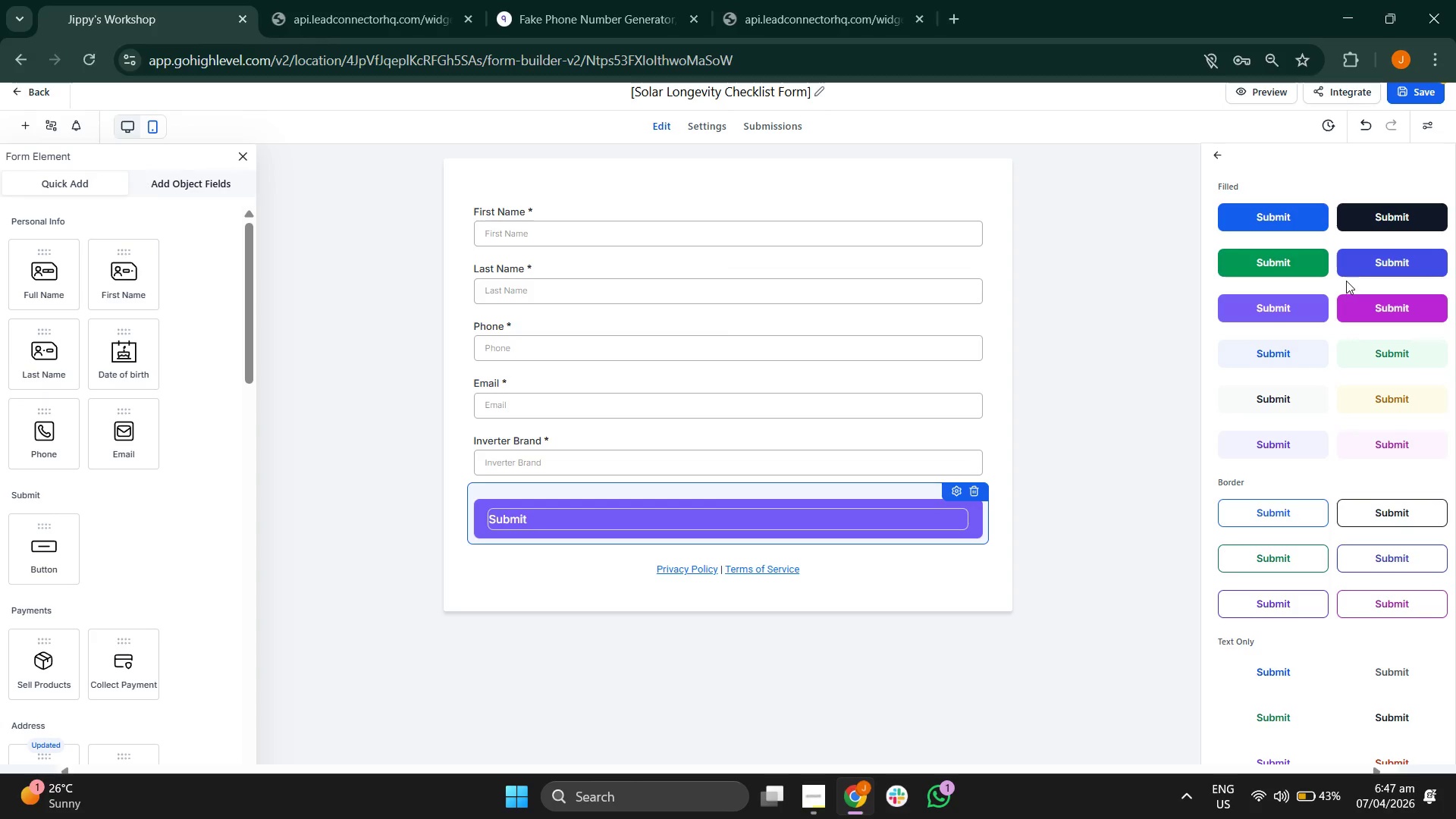 
left_click([1359, 268])
 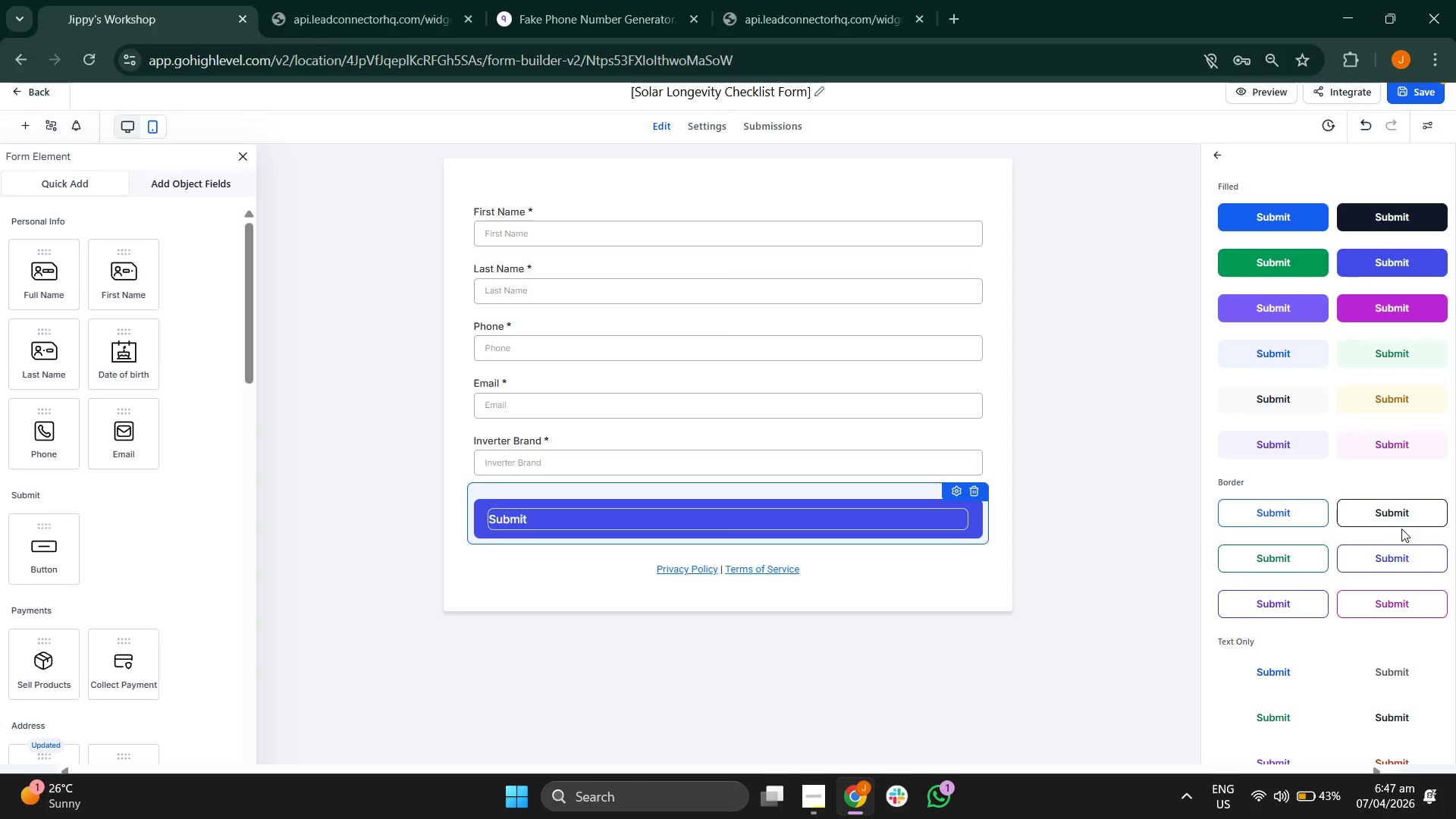 
left_click([1407, 513])
 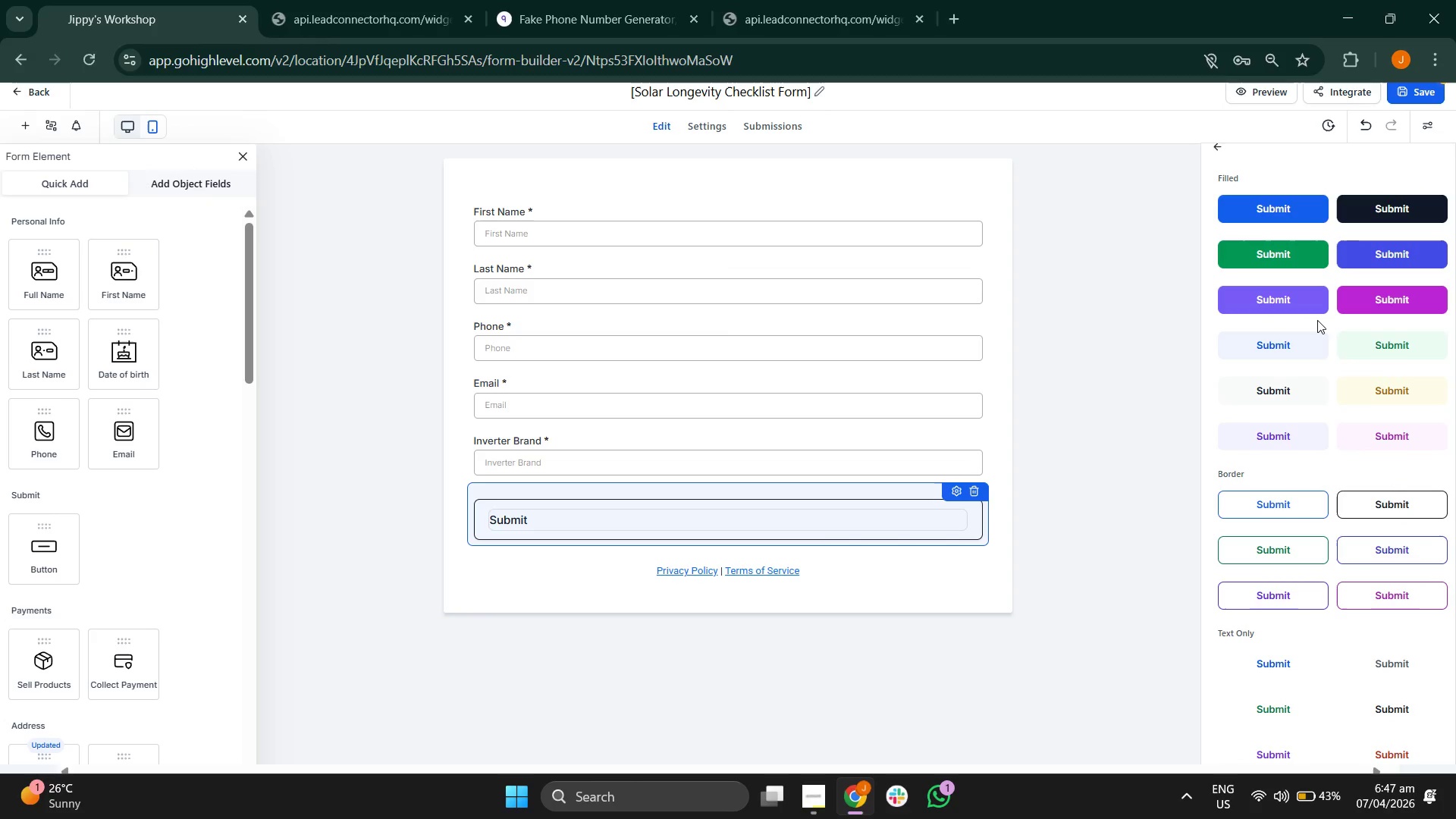 
wait(5.89)
 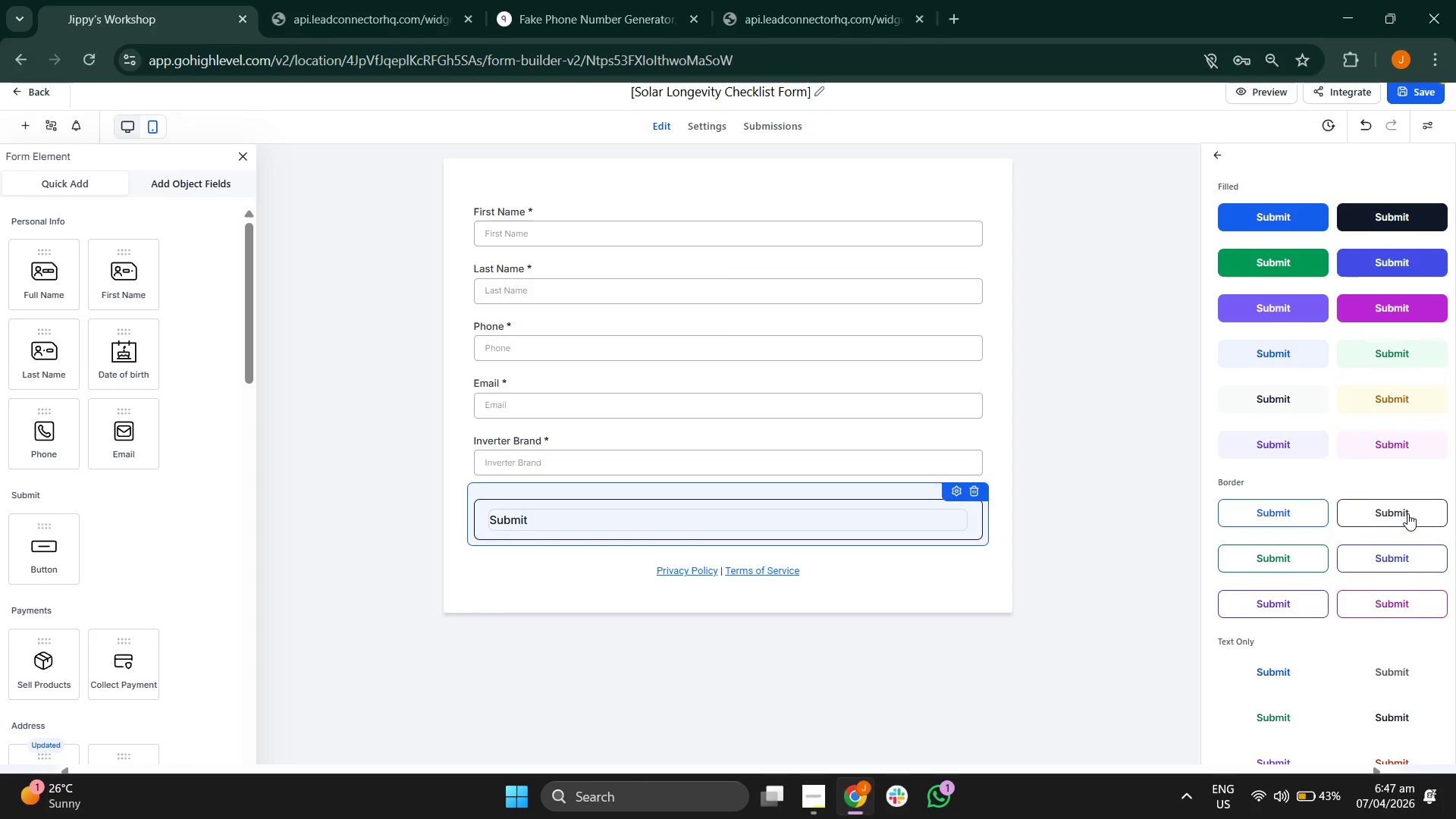 
left_click([1217, 149])
 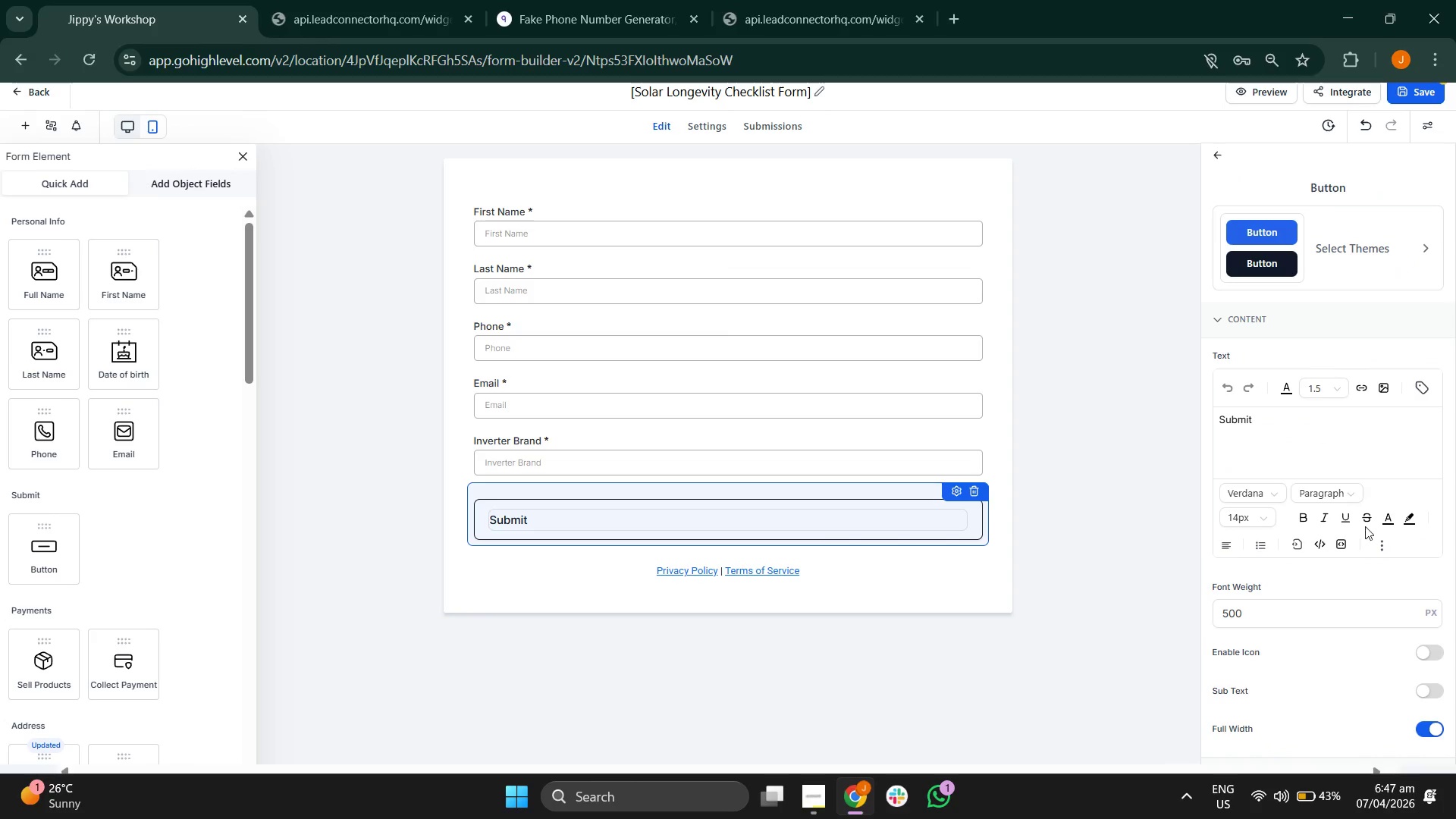 
mouse_move([1333, 641])
 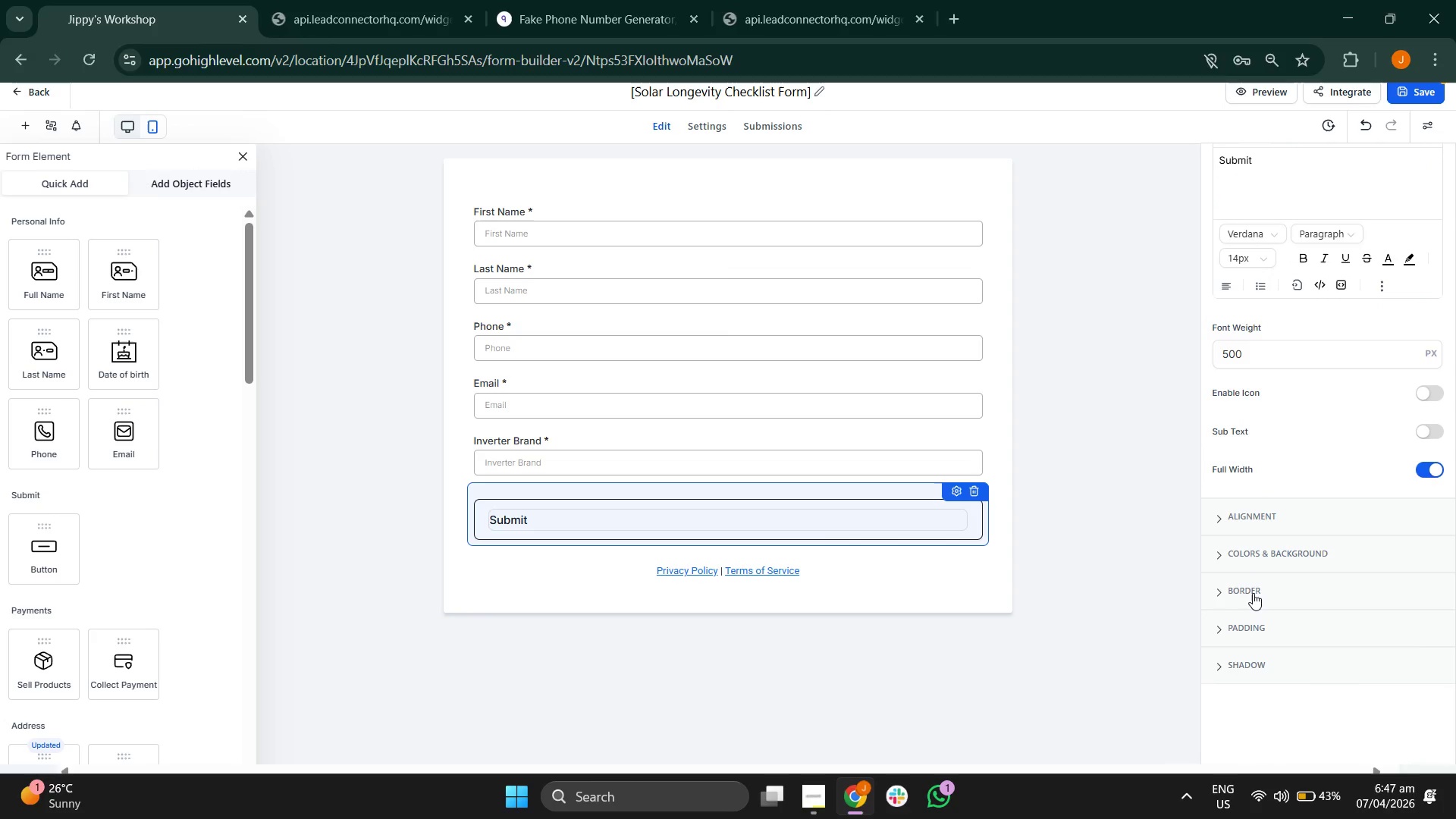 
left_click([1253, 593])
 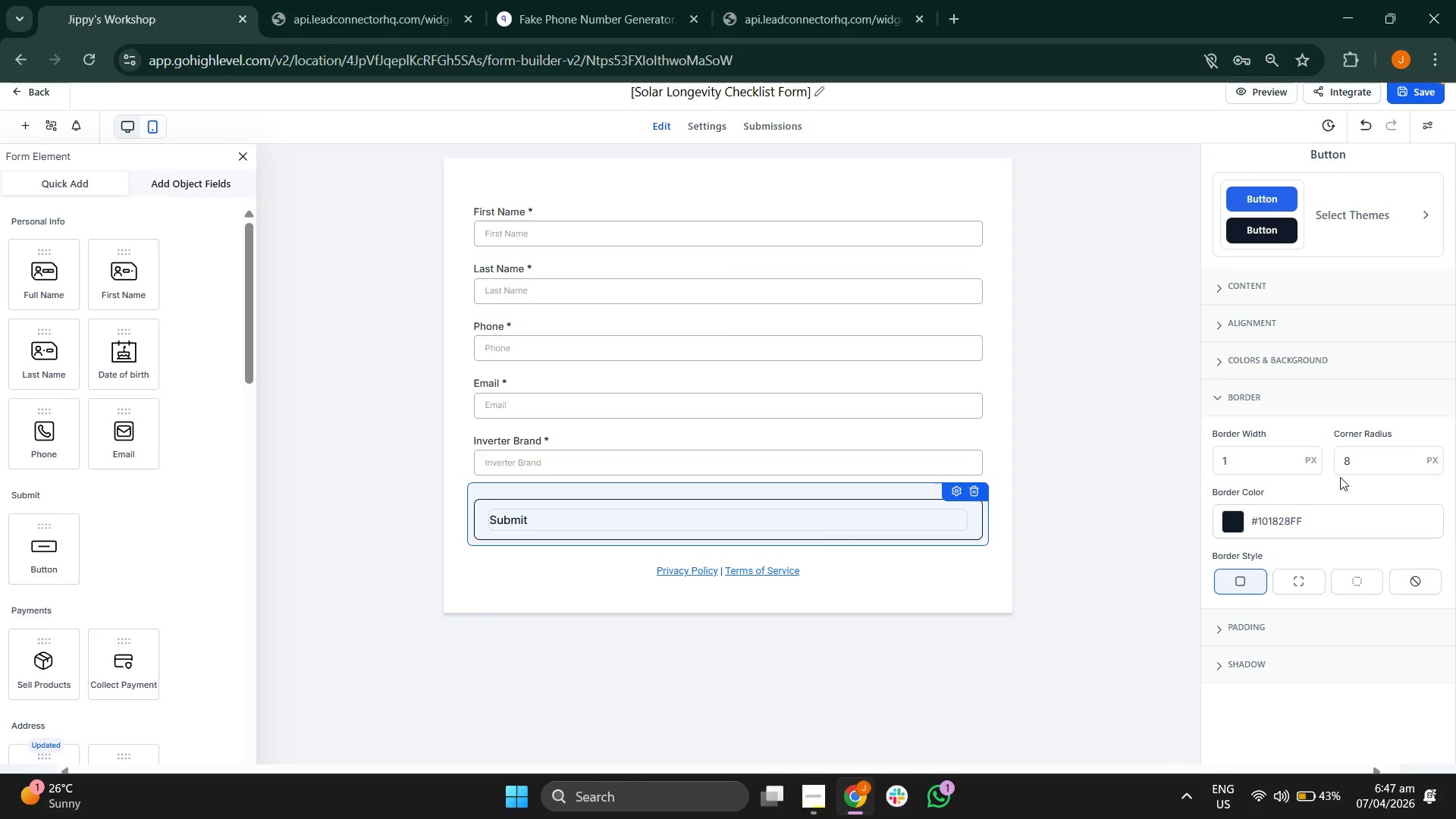 
left_click([1360, 467])
 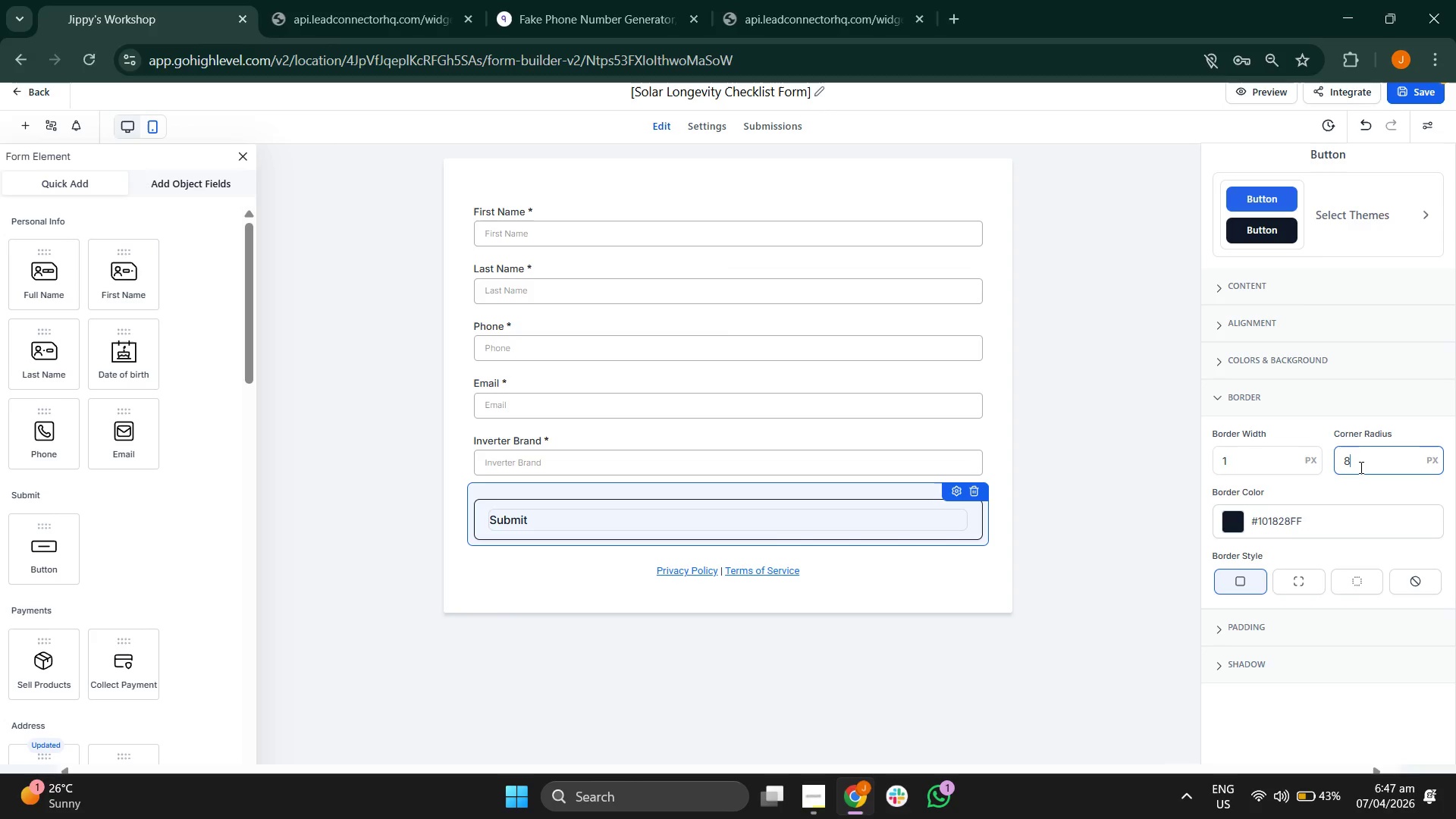 
key(Backspace)
type(25)
 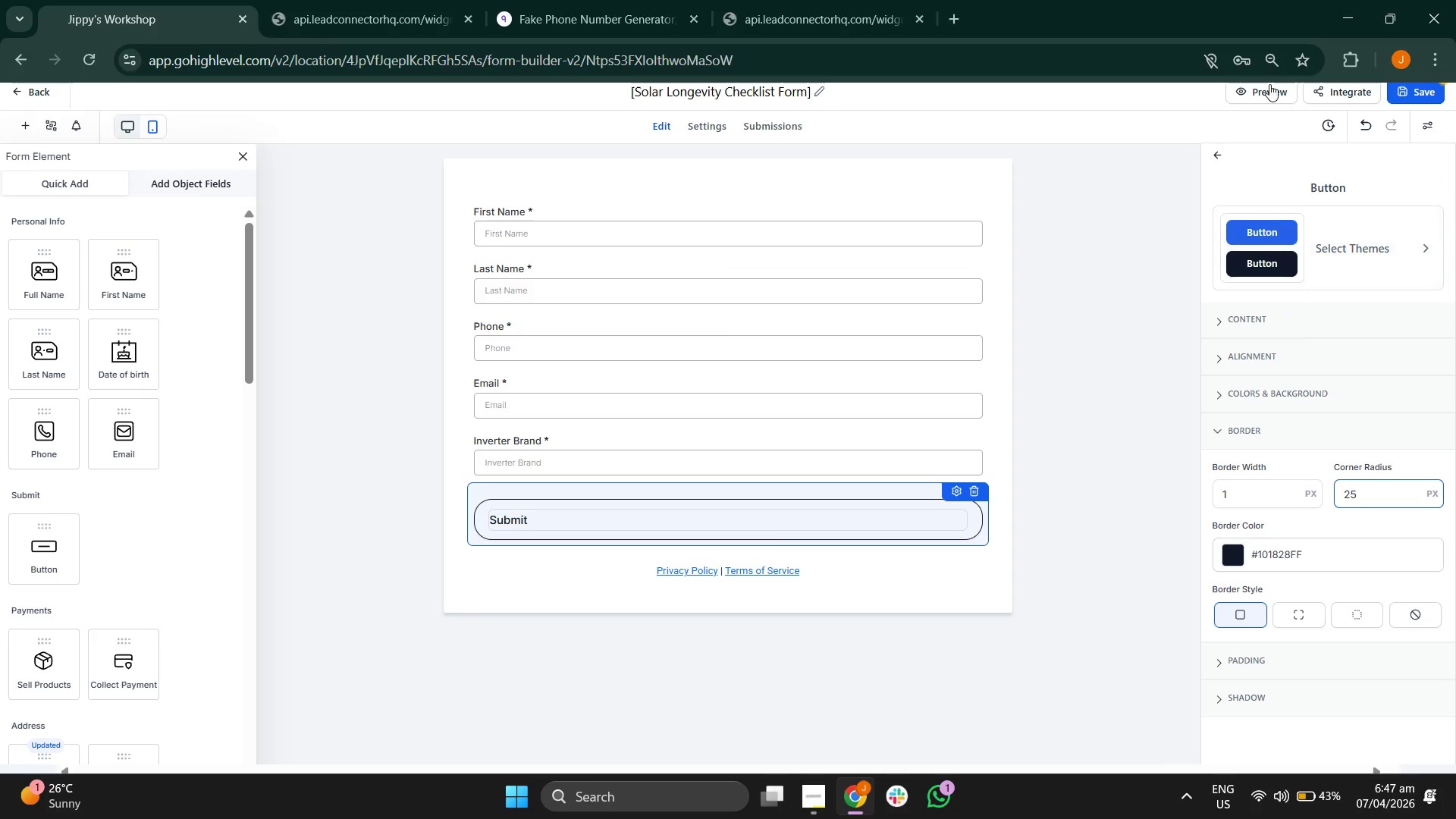 
left_click([1219, 155])
 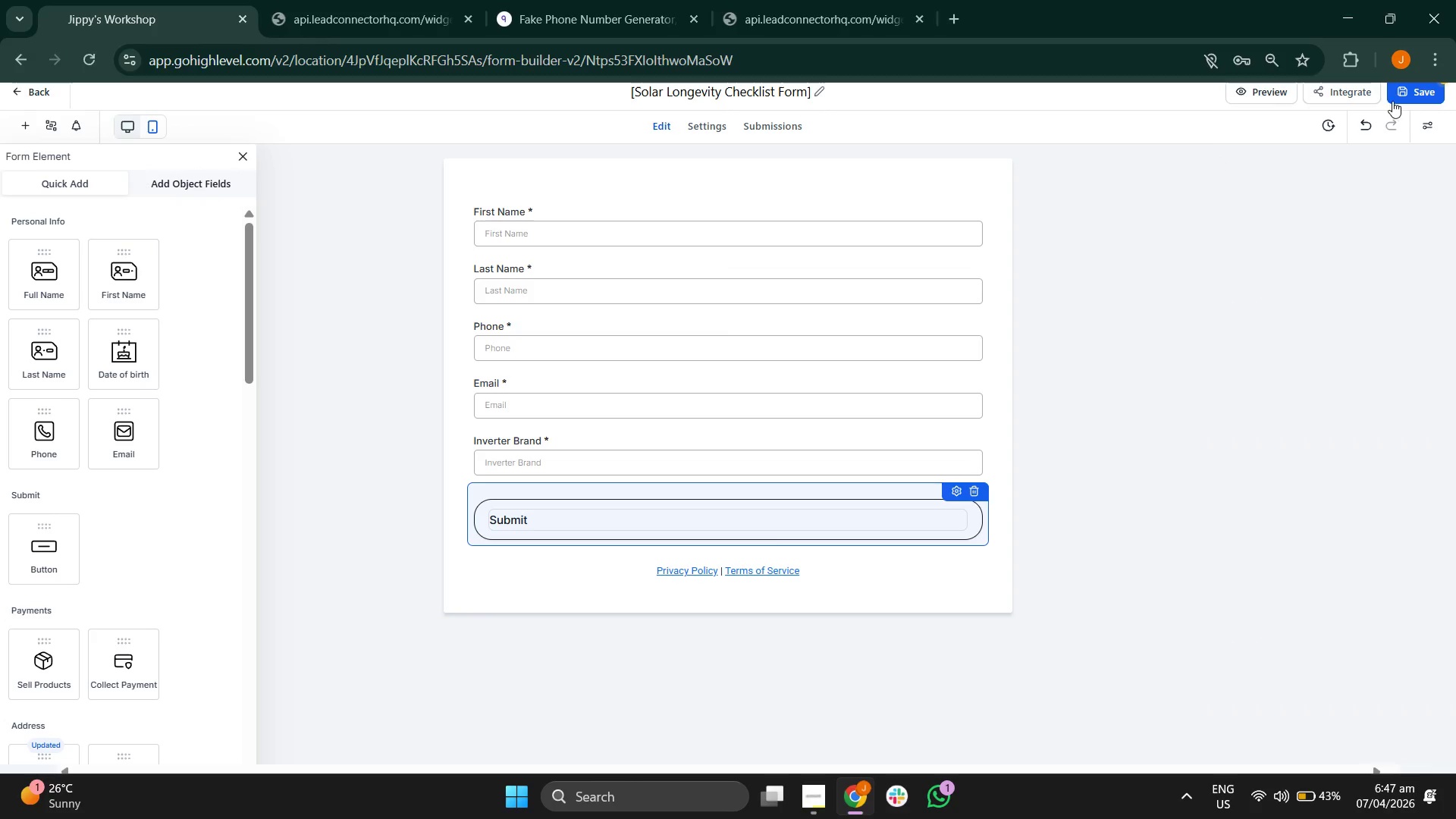 
left_click([1401, 99])
 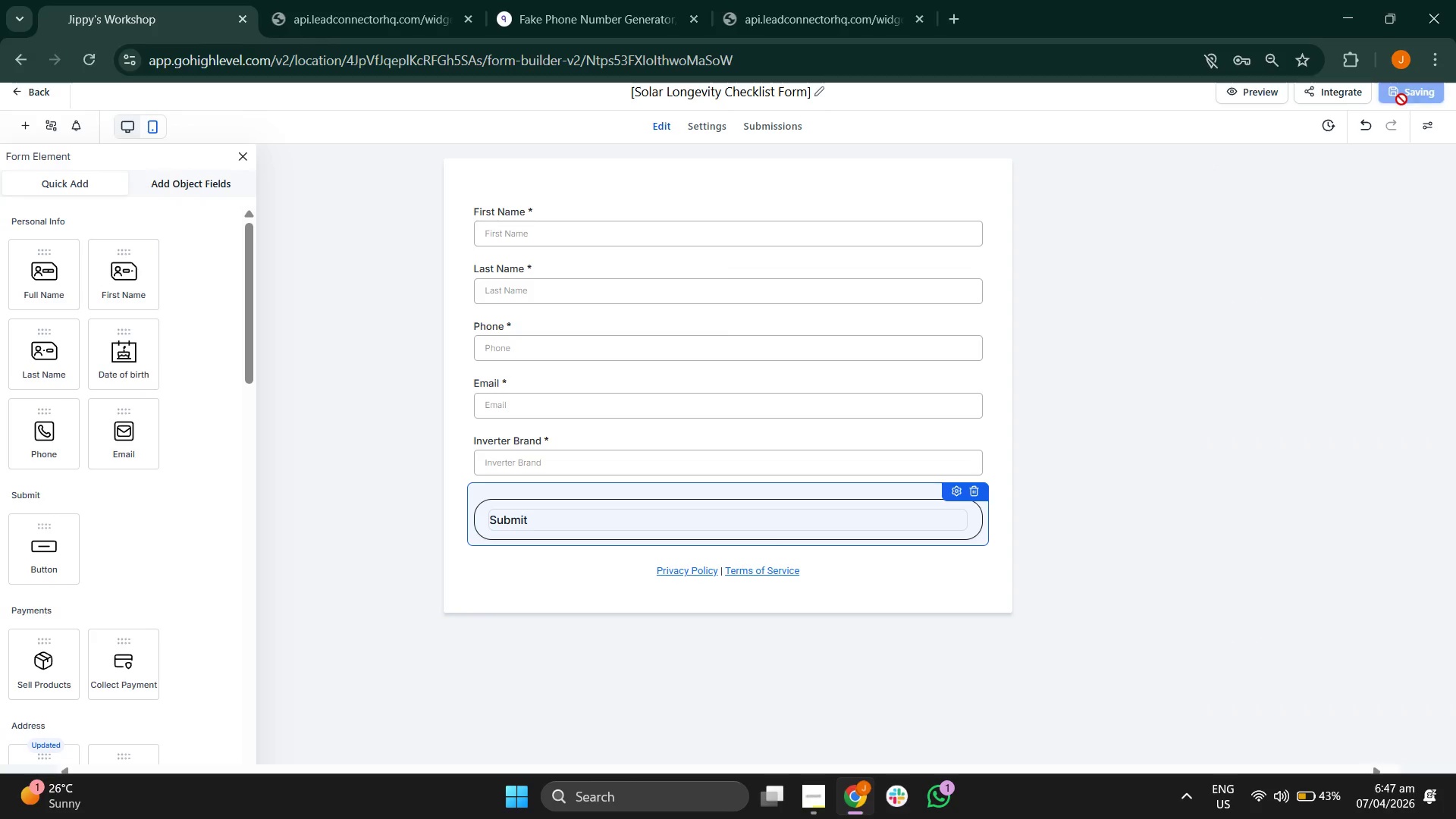 
left_click([1210, 309])
 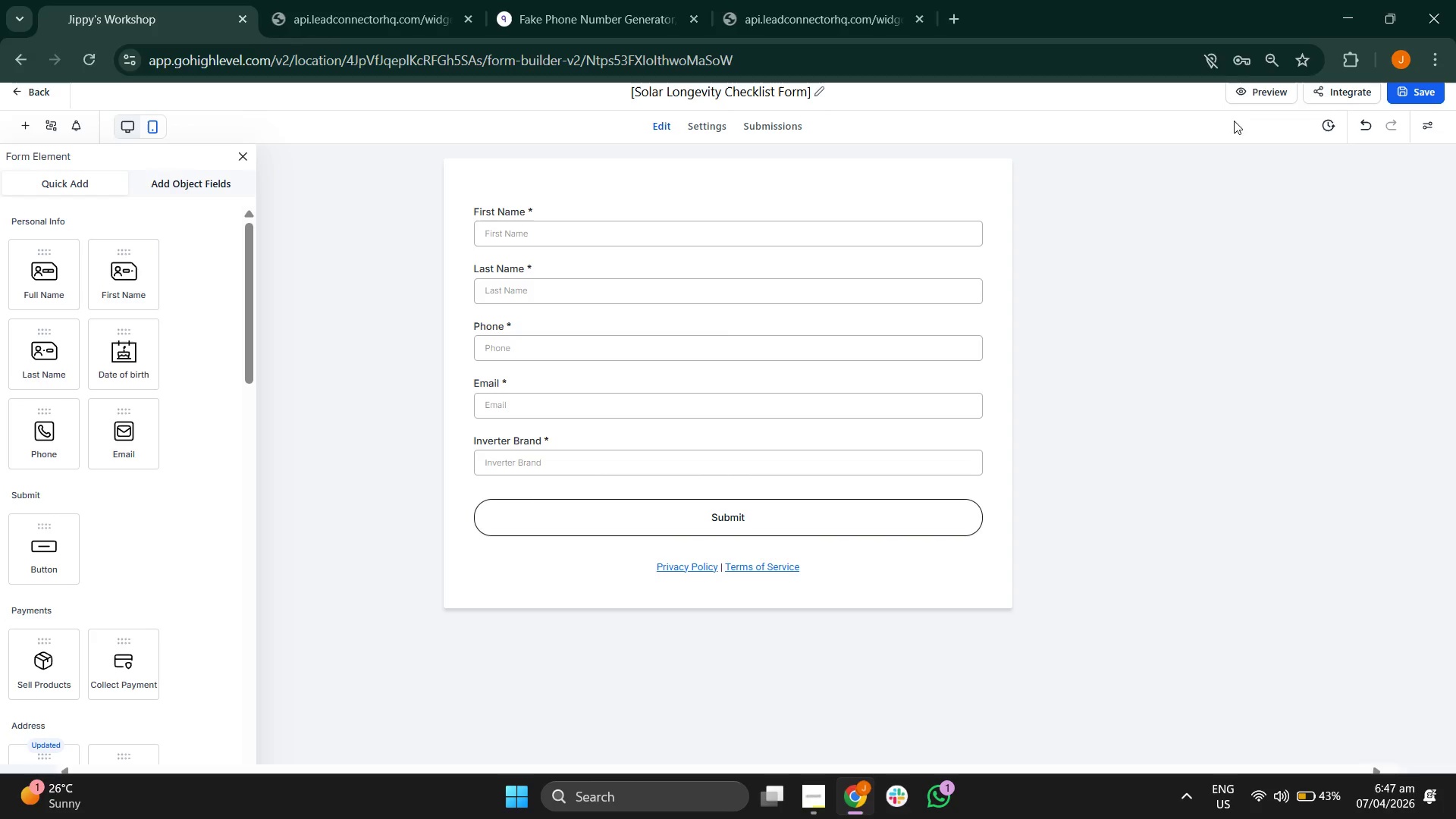 
left_click([1251, 91])
 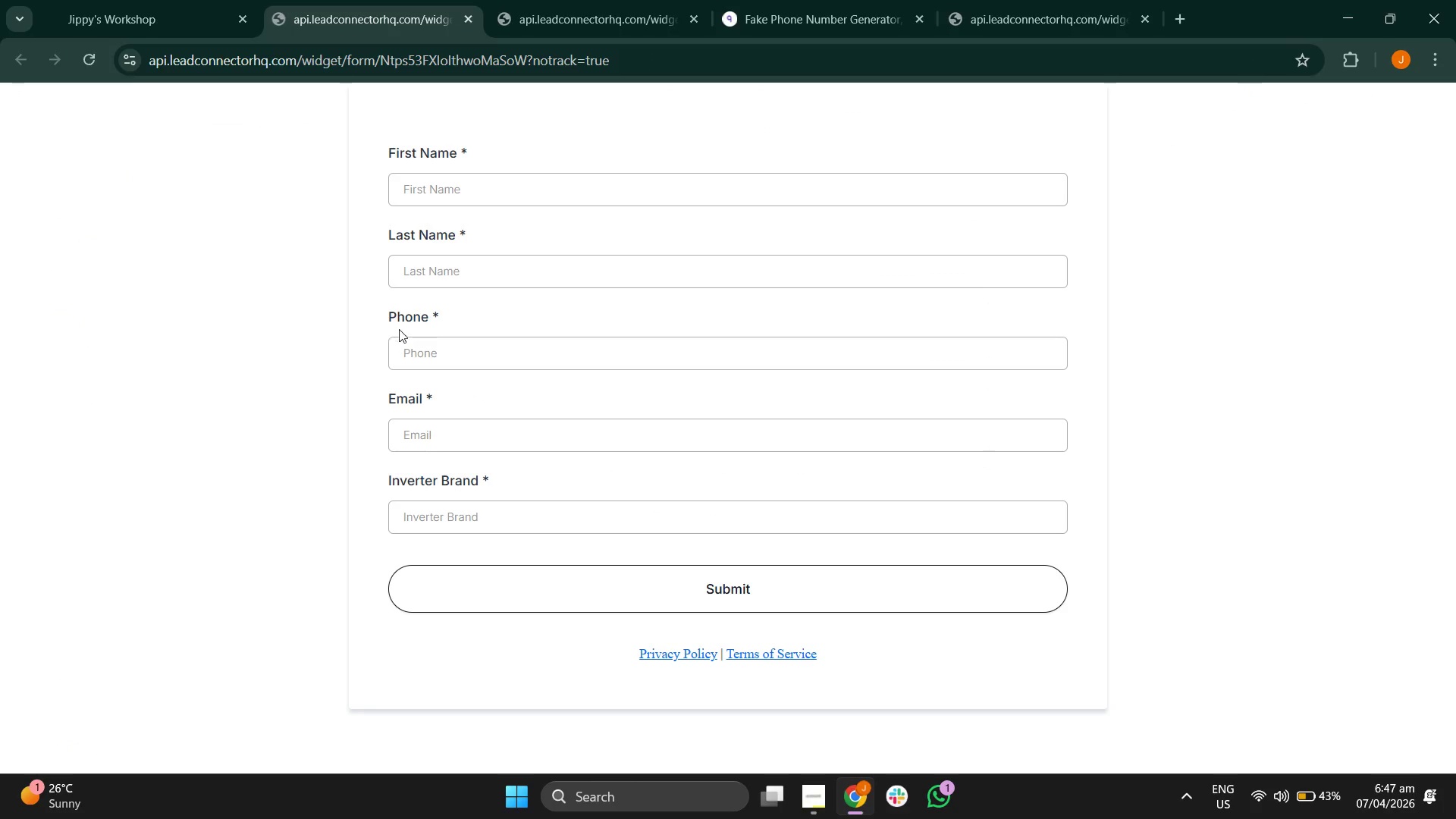 
left_click([490, 194])
 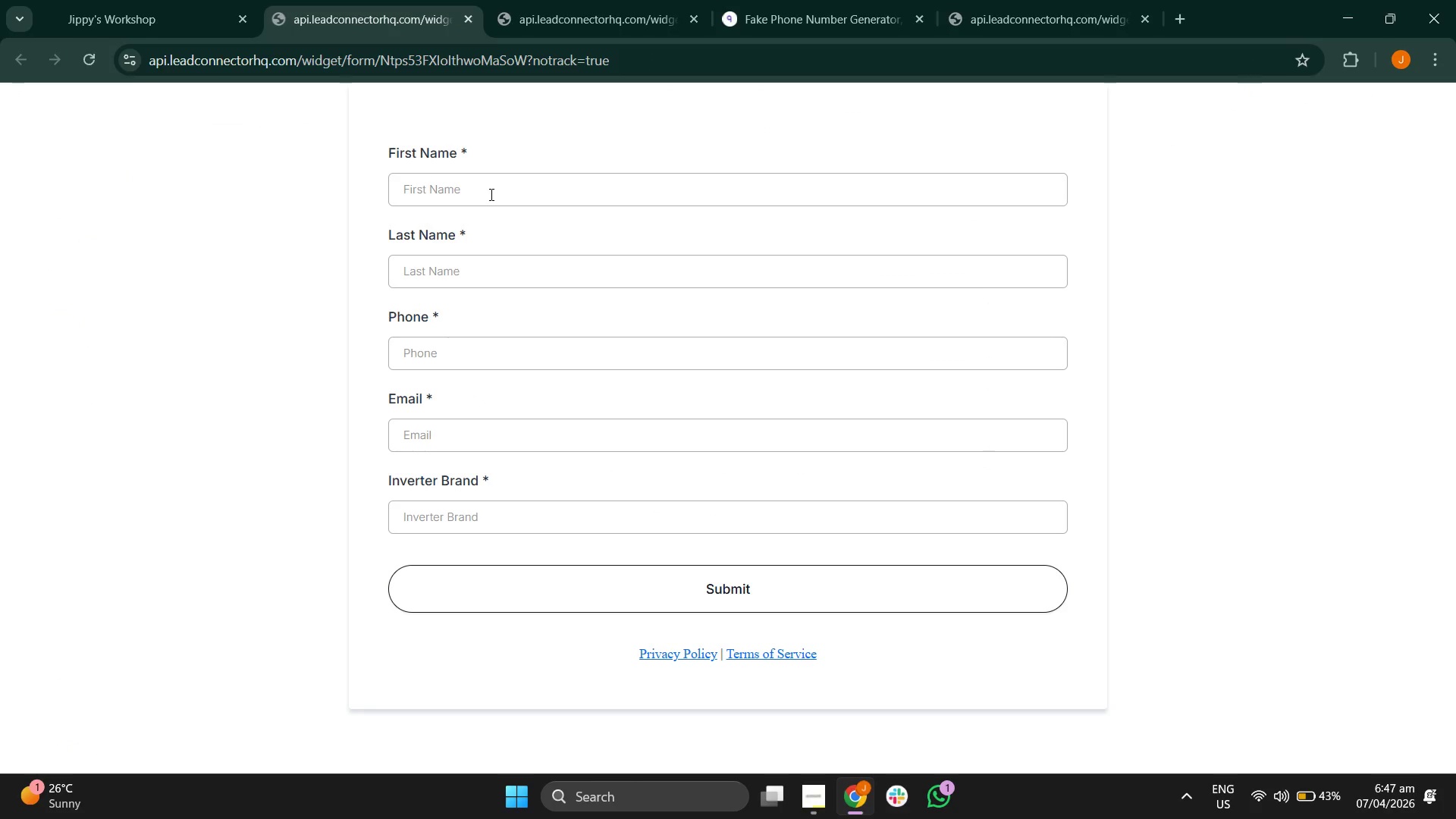 
type(Jasi)
key(Backspace)
type(on)
 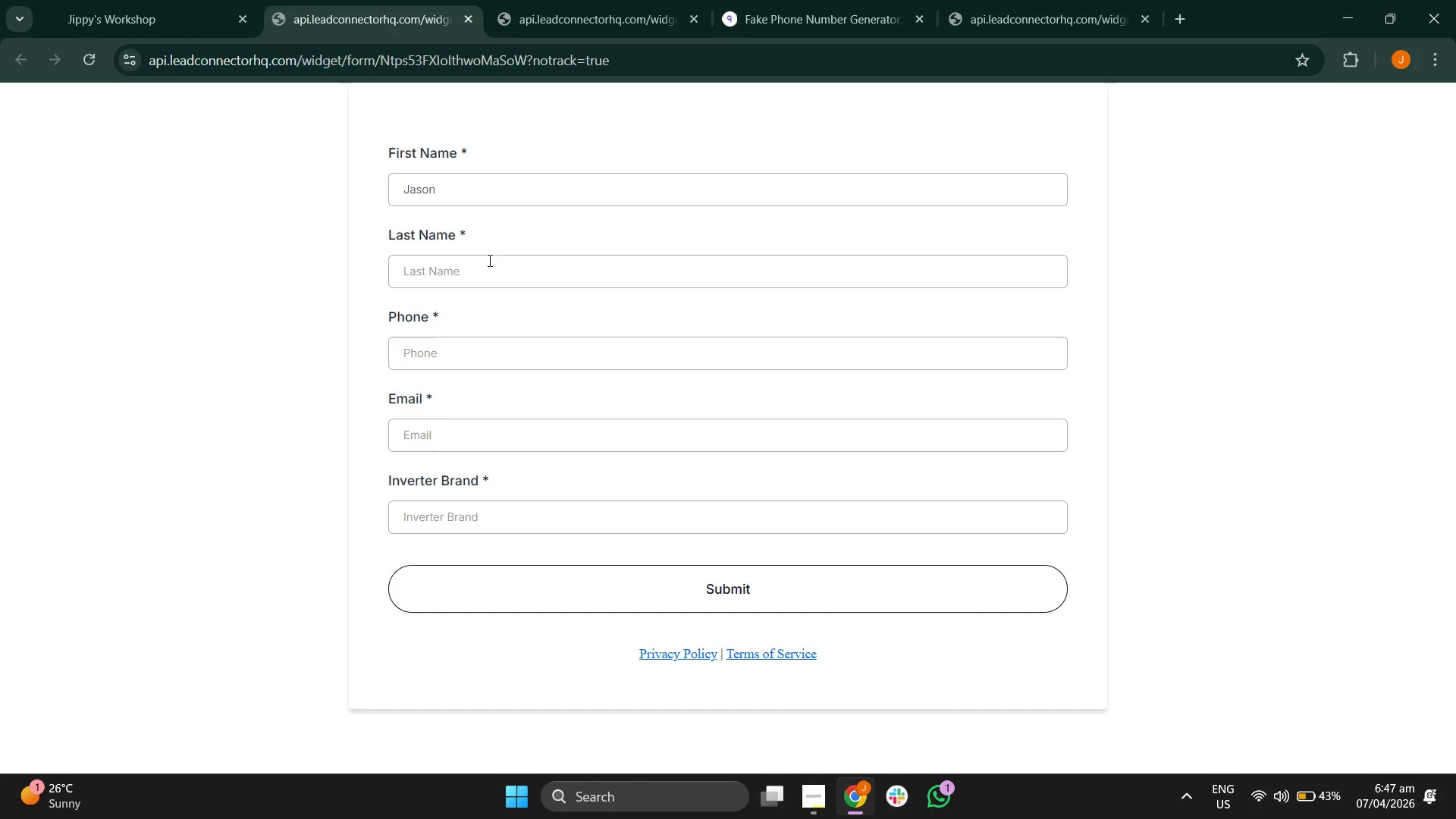 
left_click([487, 265])
 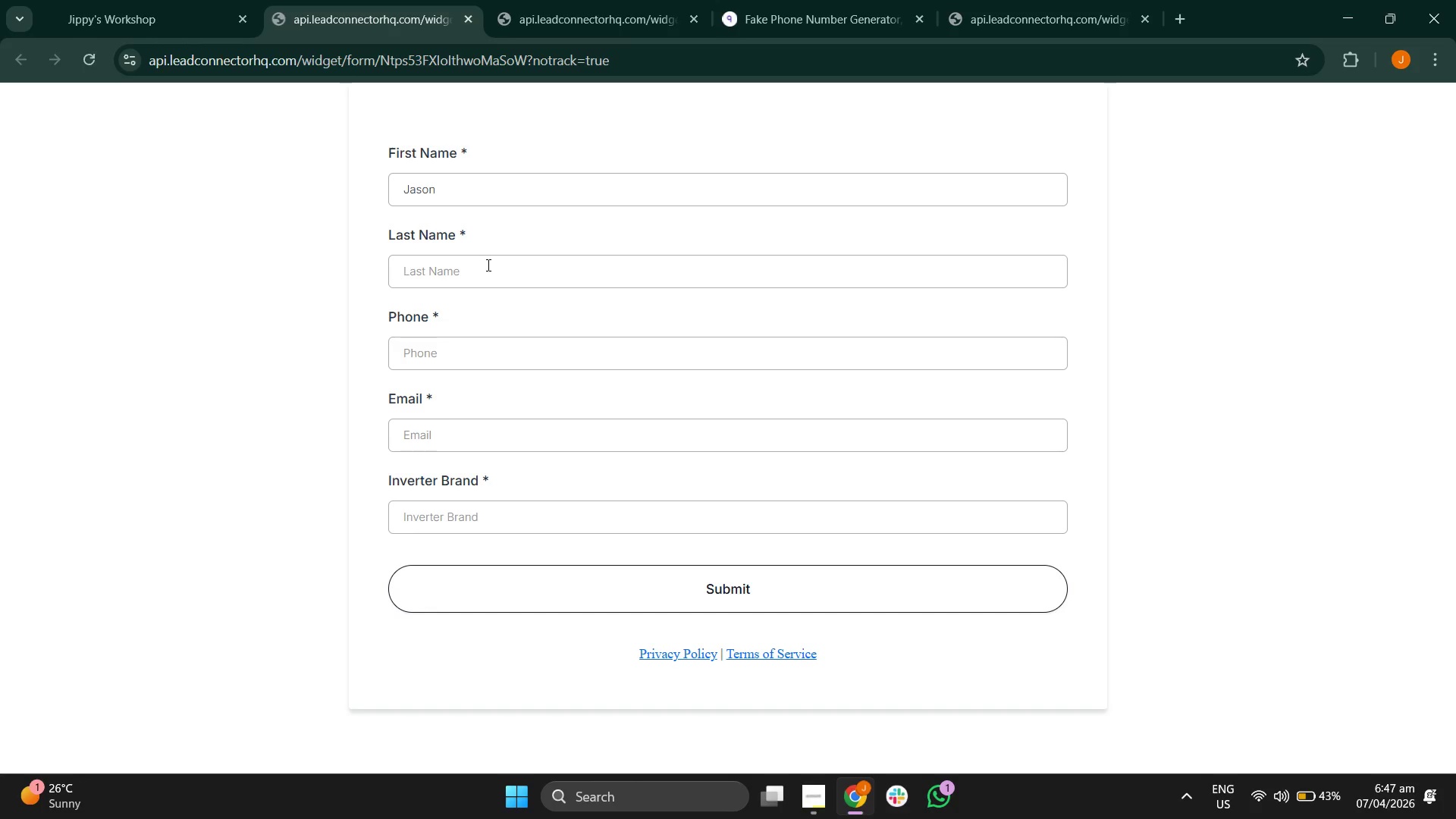 
type(Kid)
key(Backspace)
key(Backspace)
key(Backspace)
 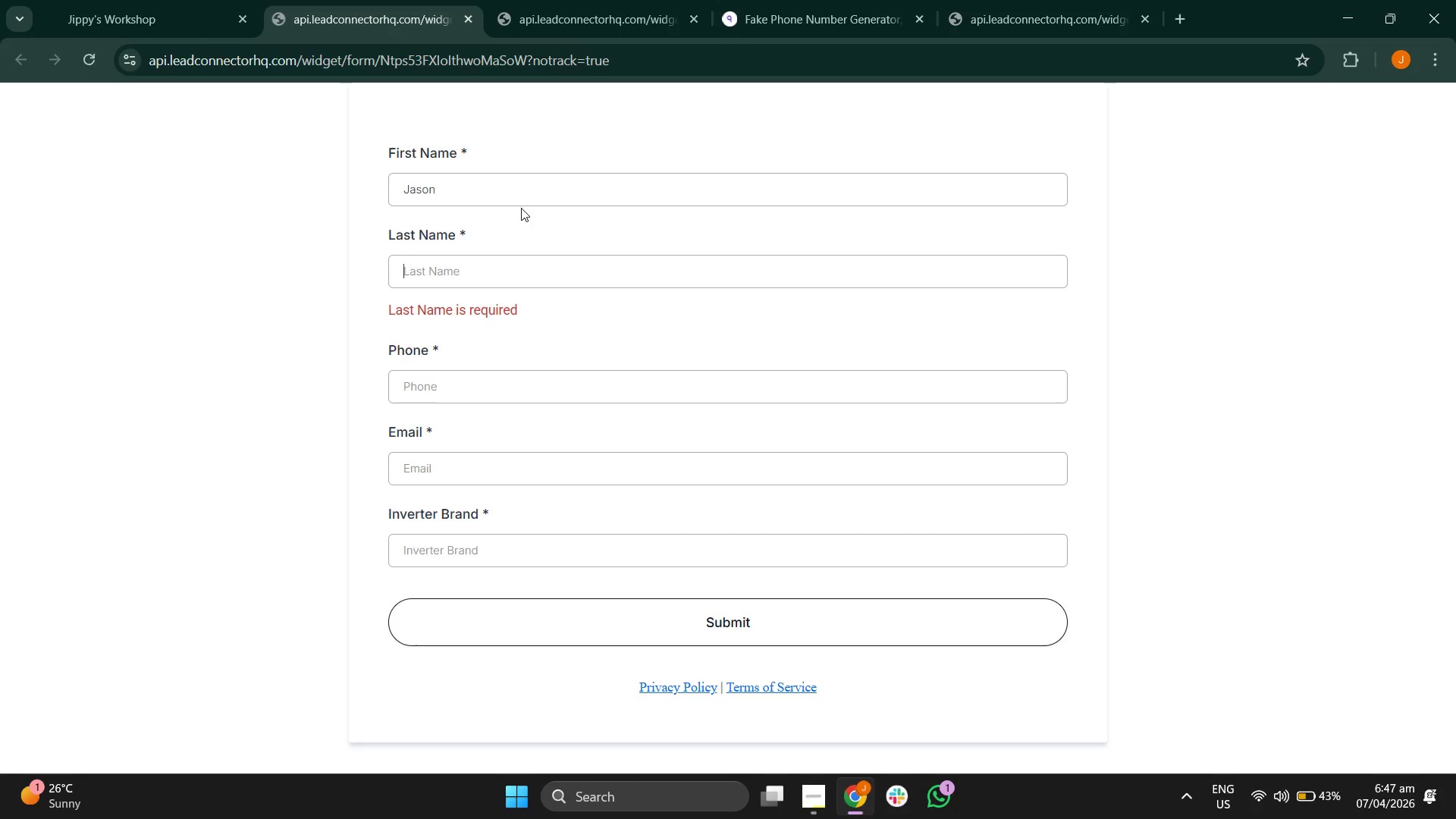 
left_click([524, 204])
 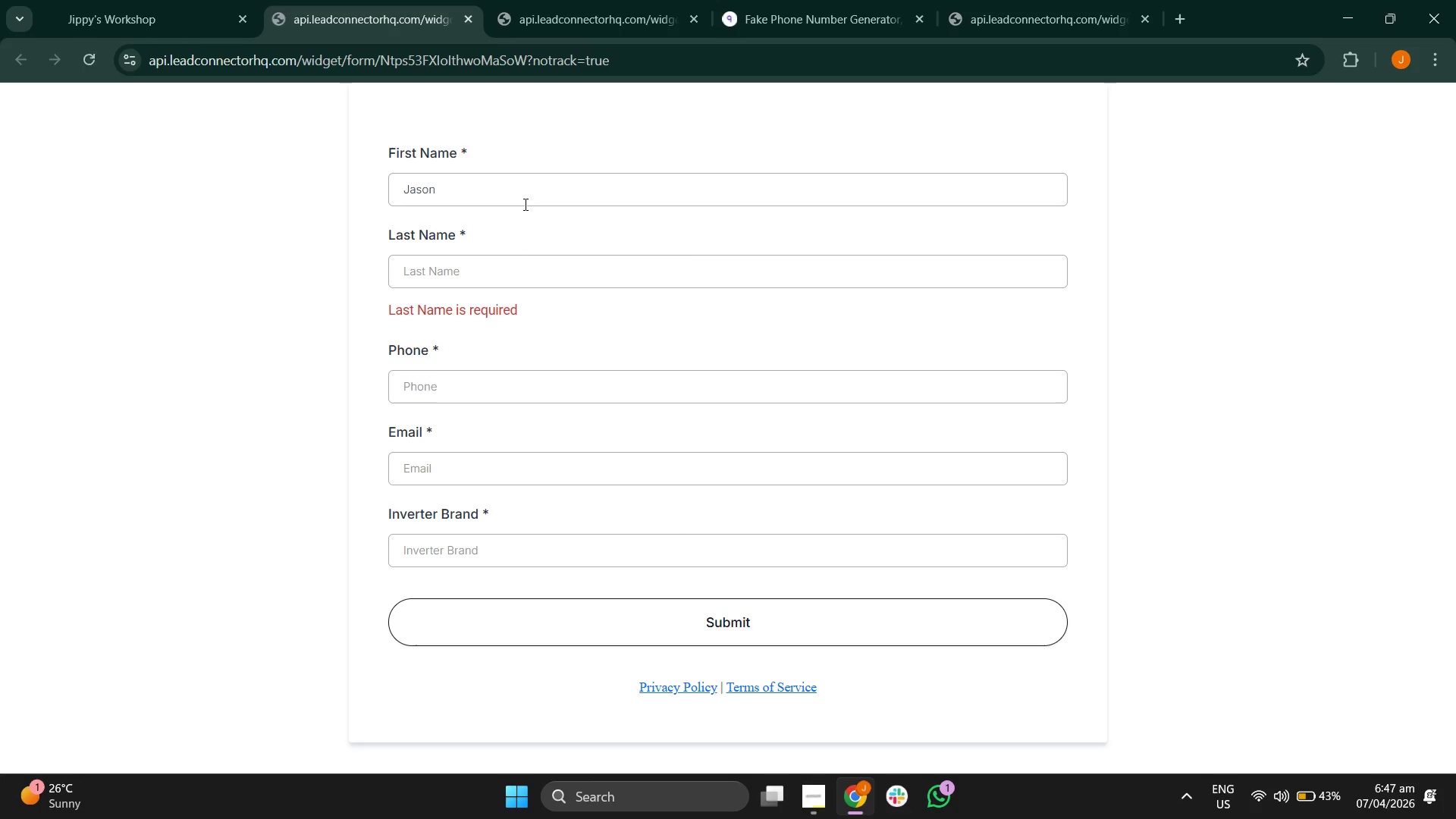 
key(Backspace)
 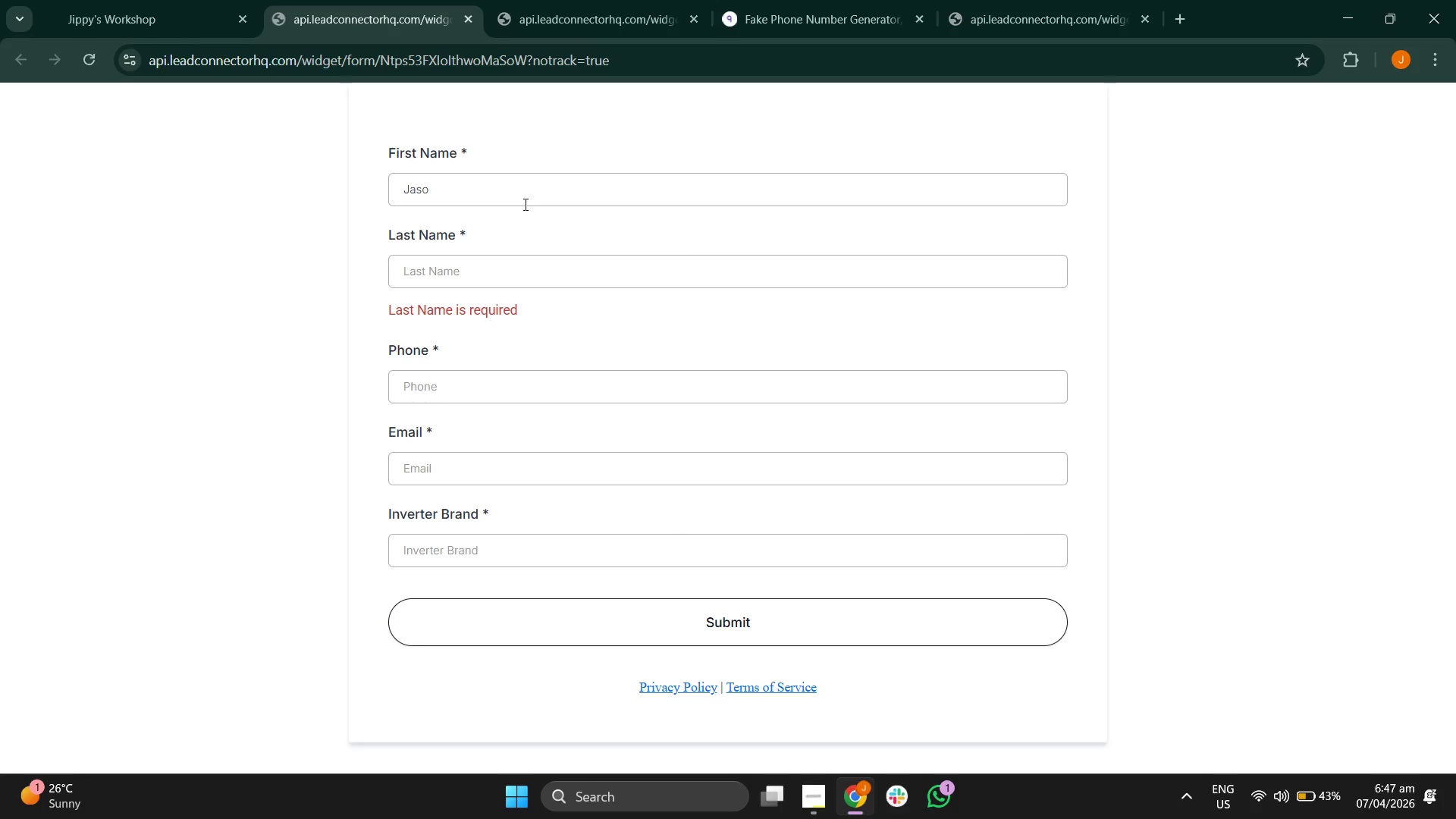 
key(Backspace)
 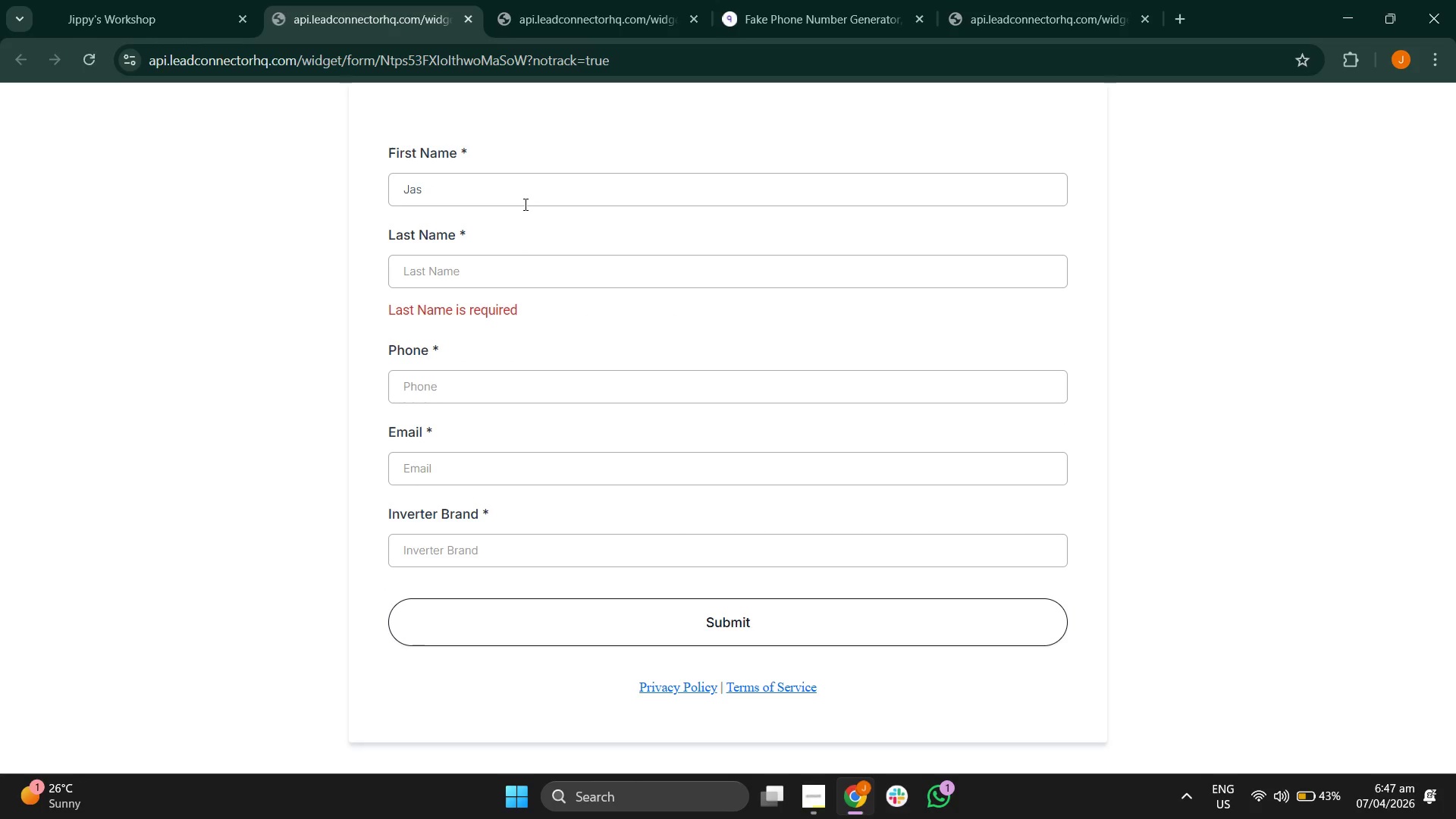 
key(Backspace)
 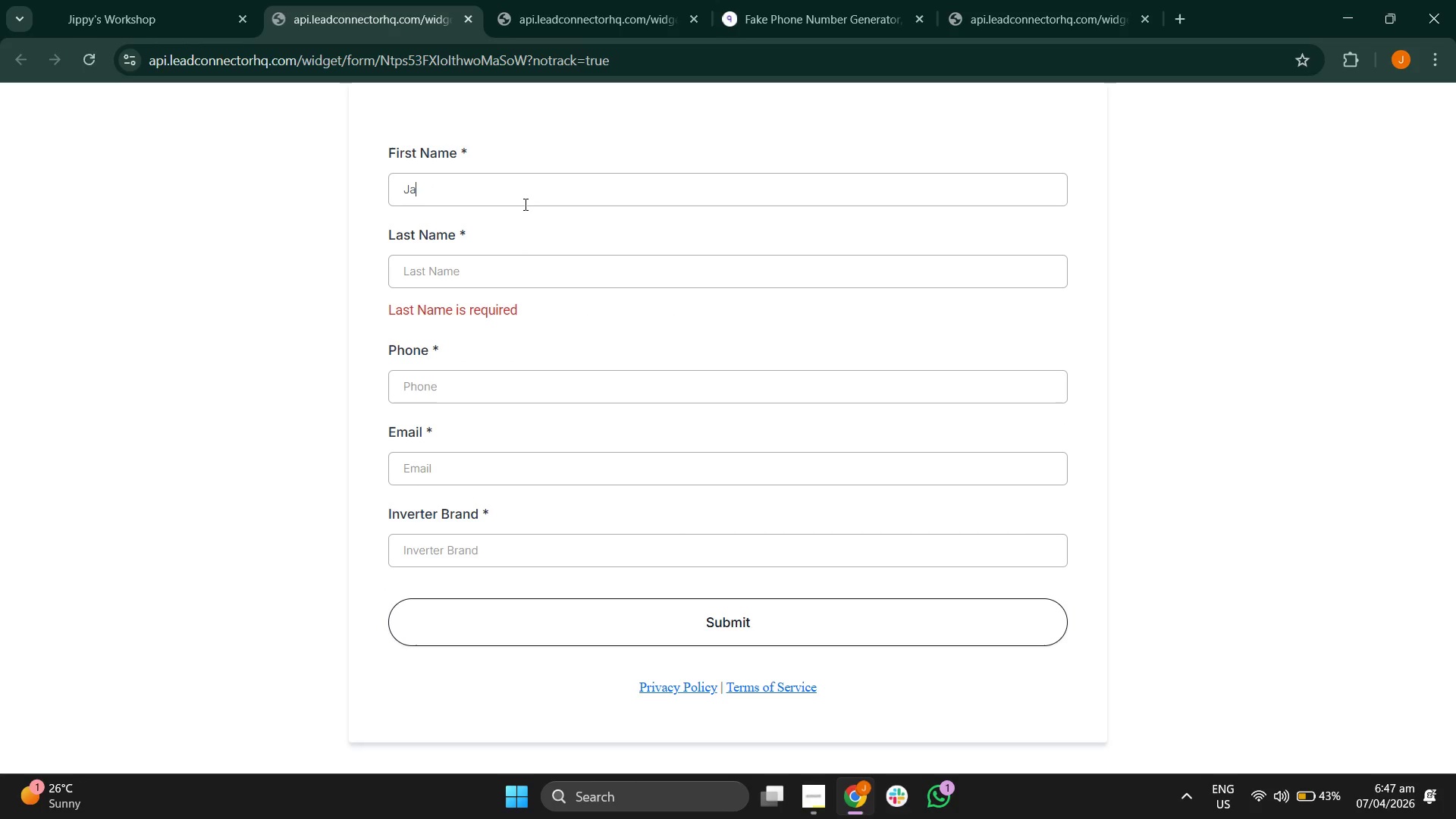 
key(Backspace)
 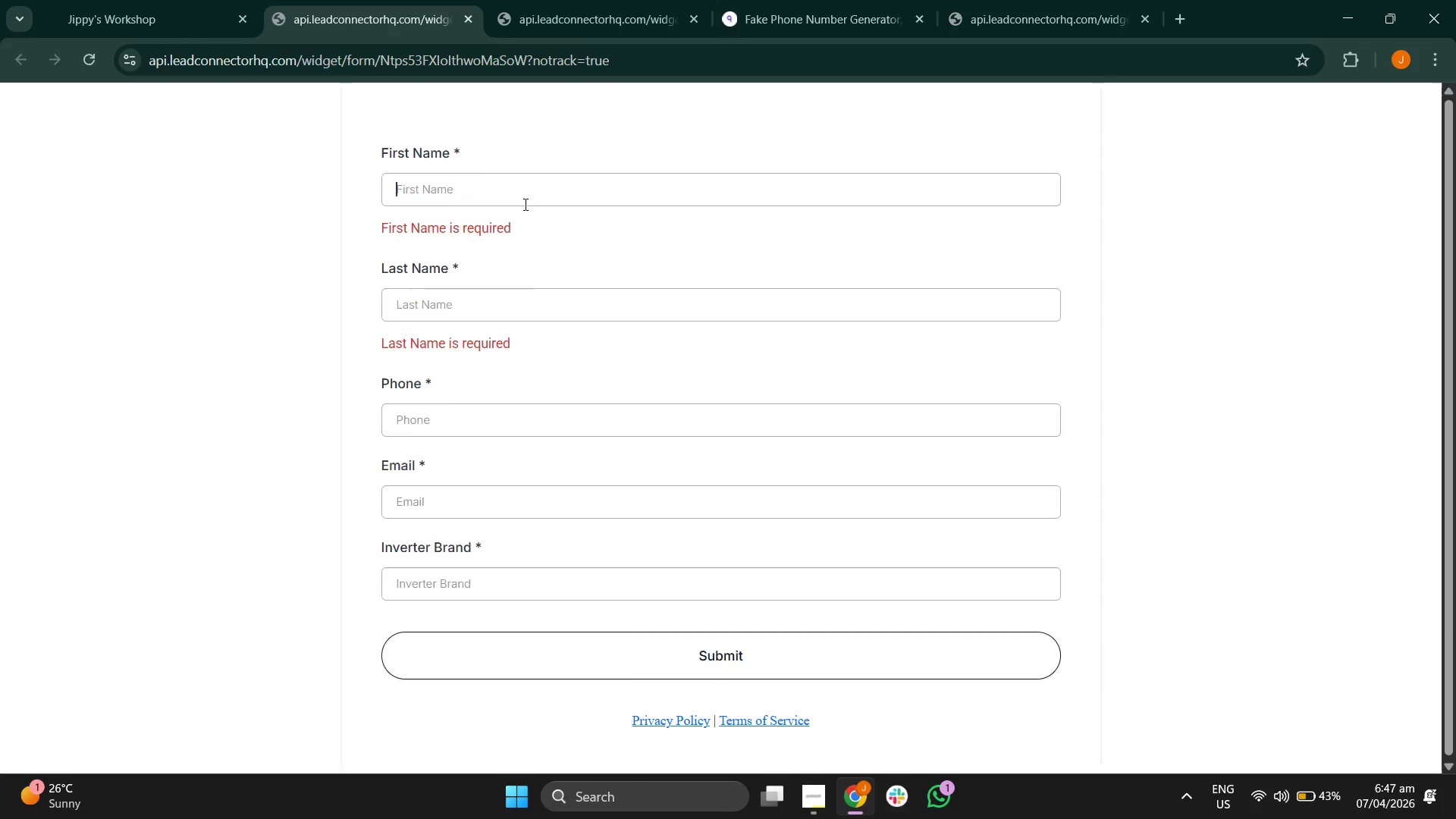 
key(Backspace)
 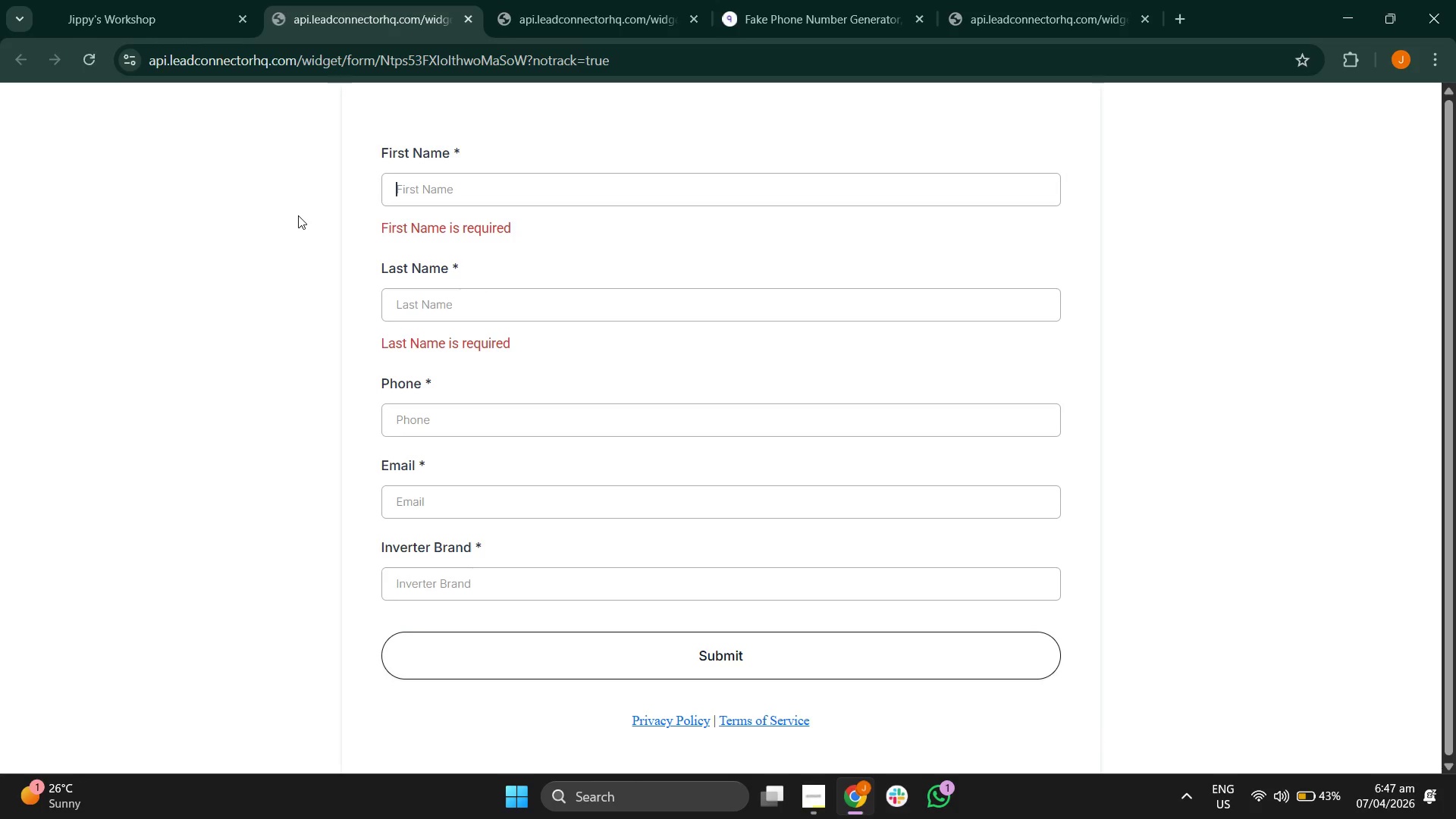 
left_click([298, 215])
 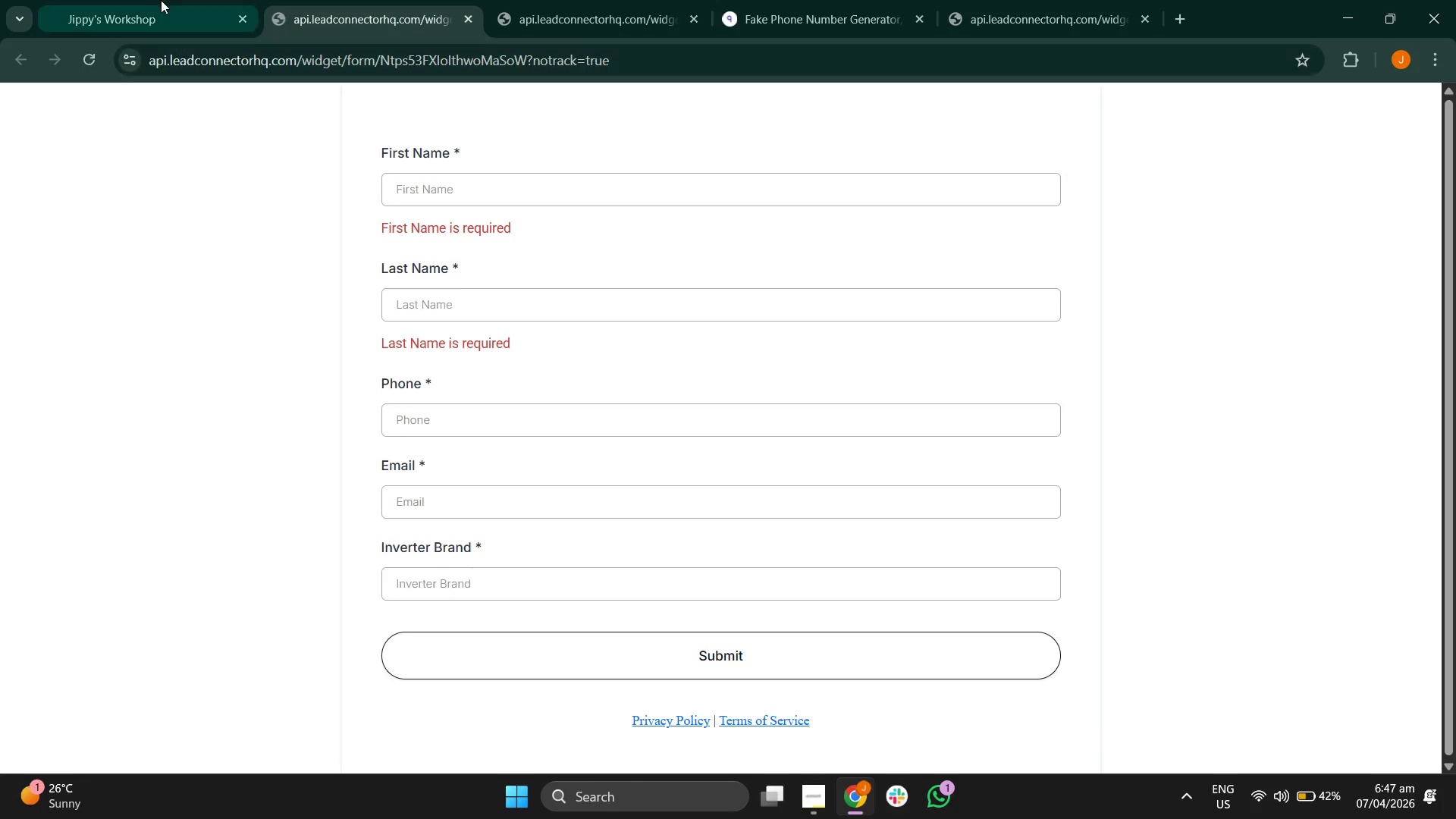 
left_click([161, 0])
 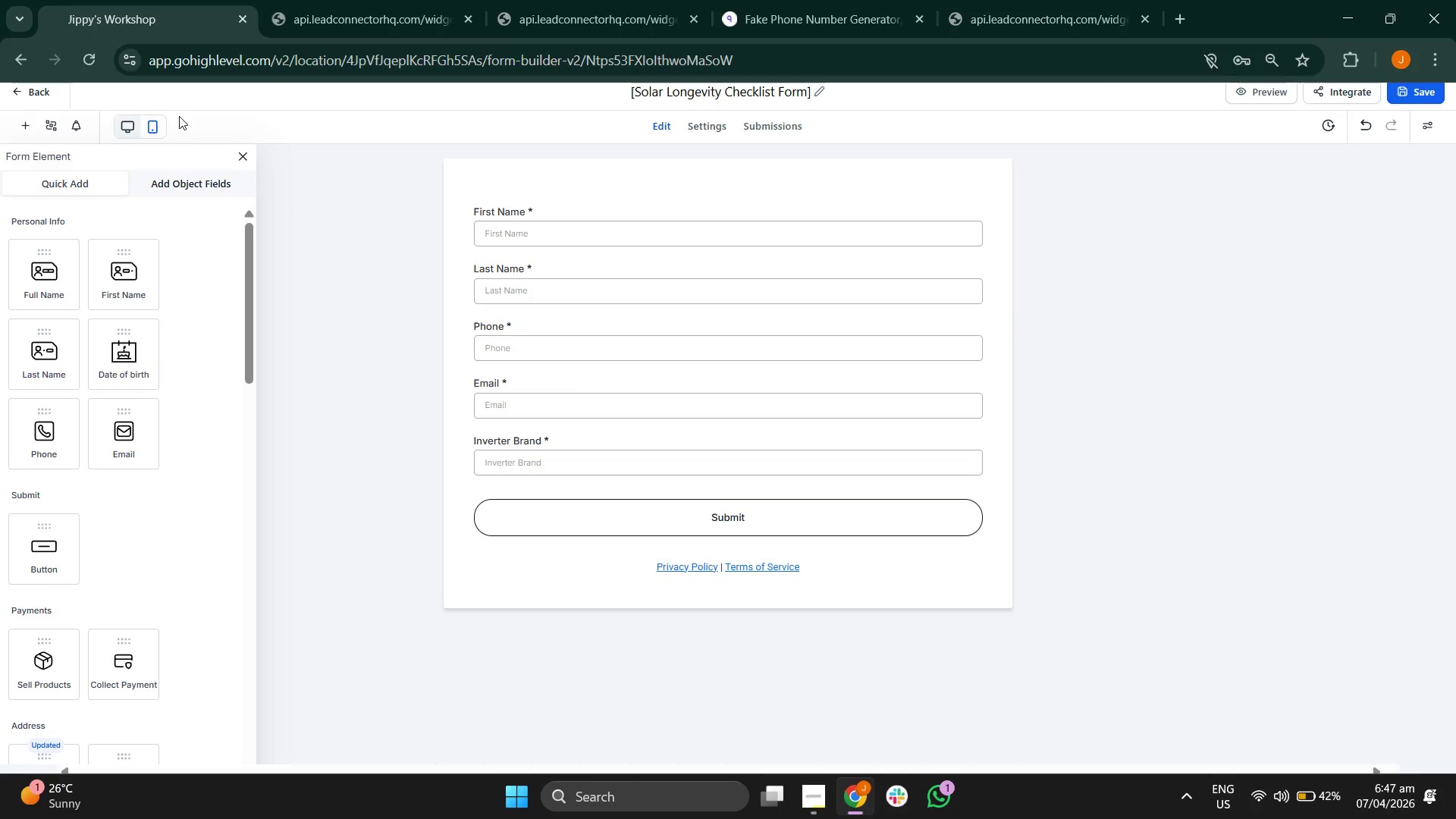 
left_click([159, 127])
 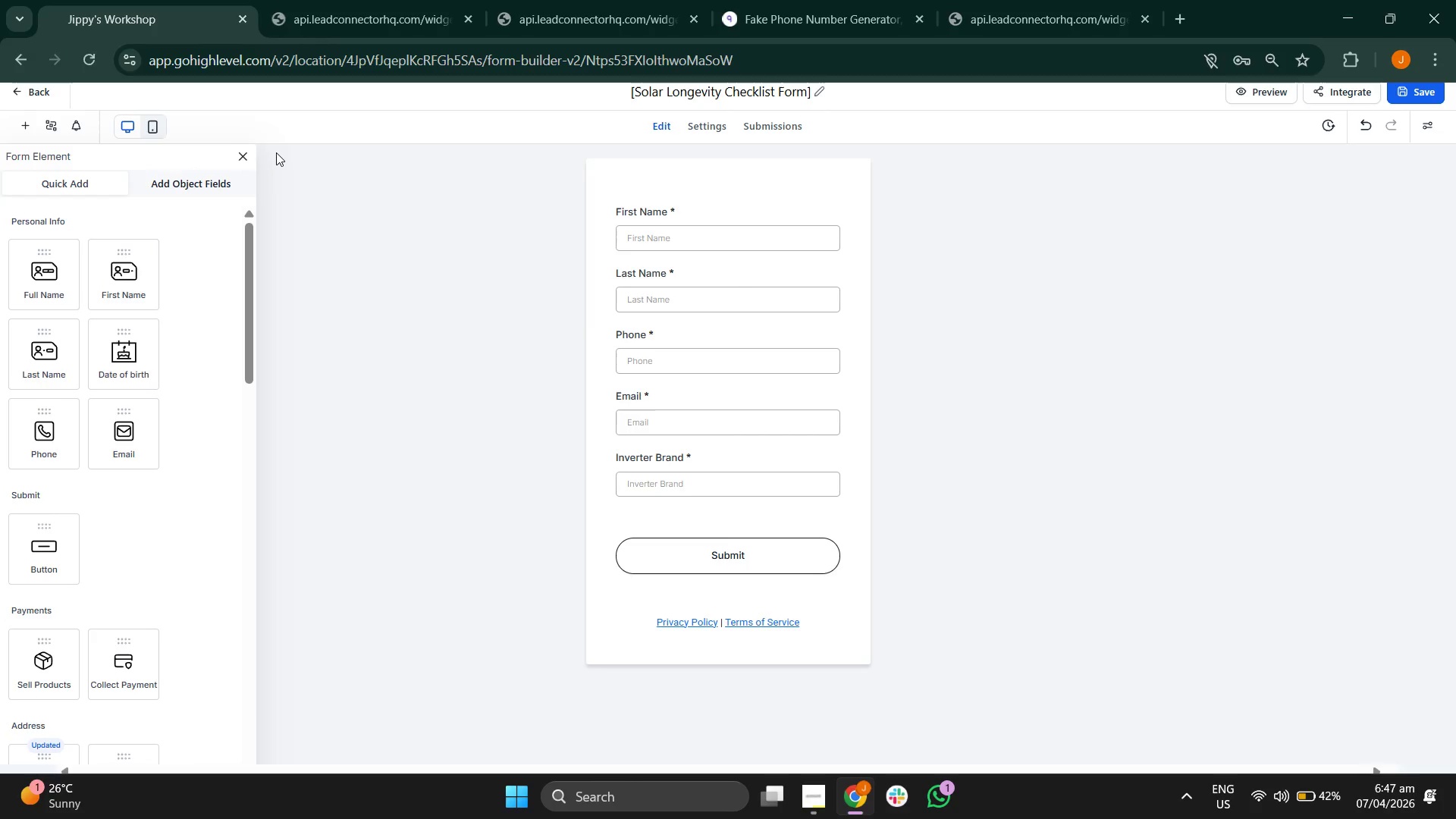 
wait(6.25)
 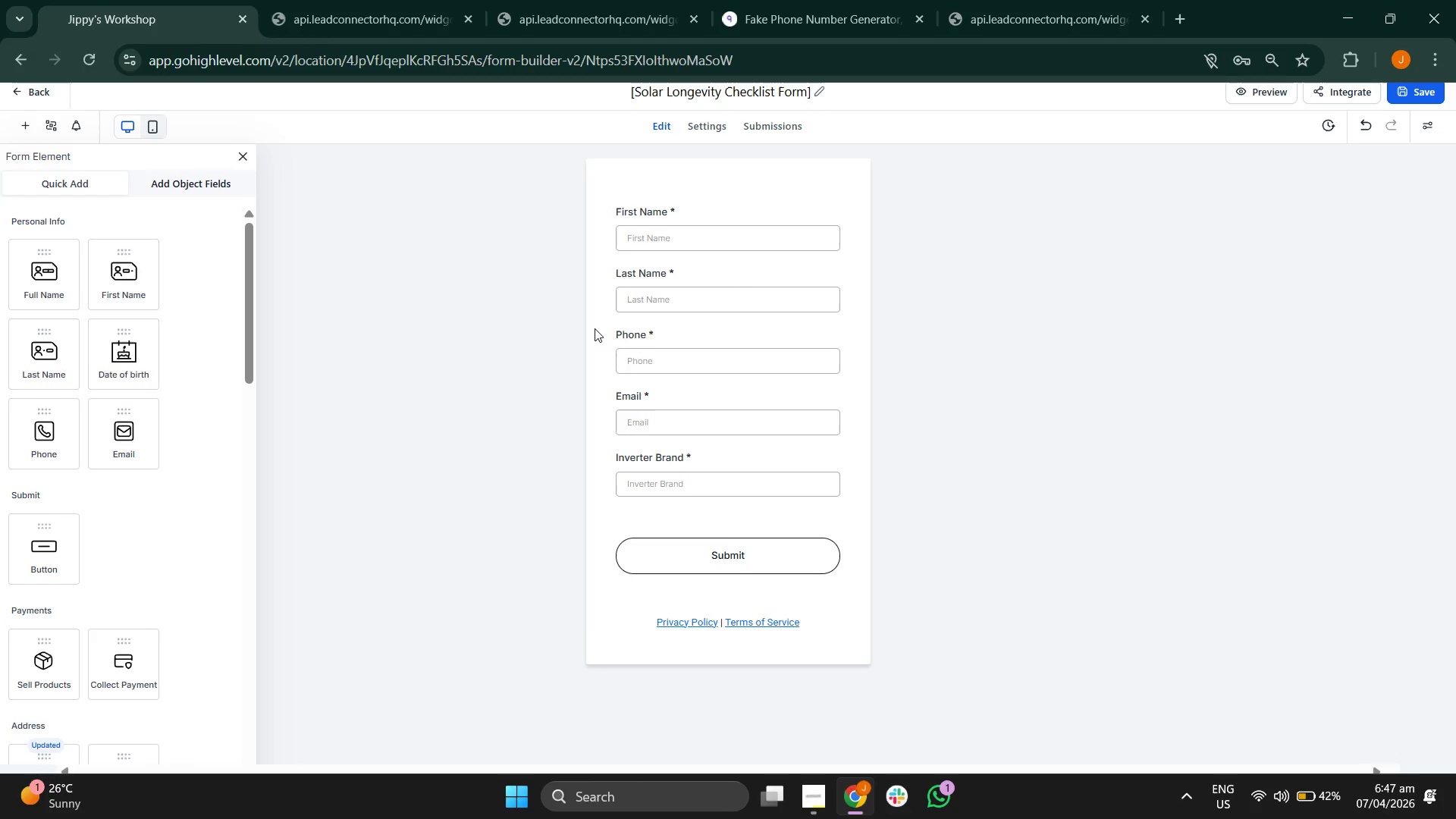 
left_click([126, 131])
 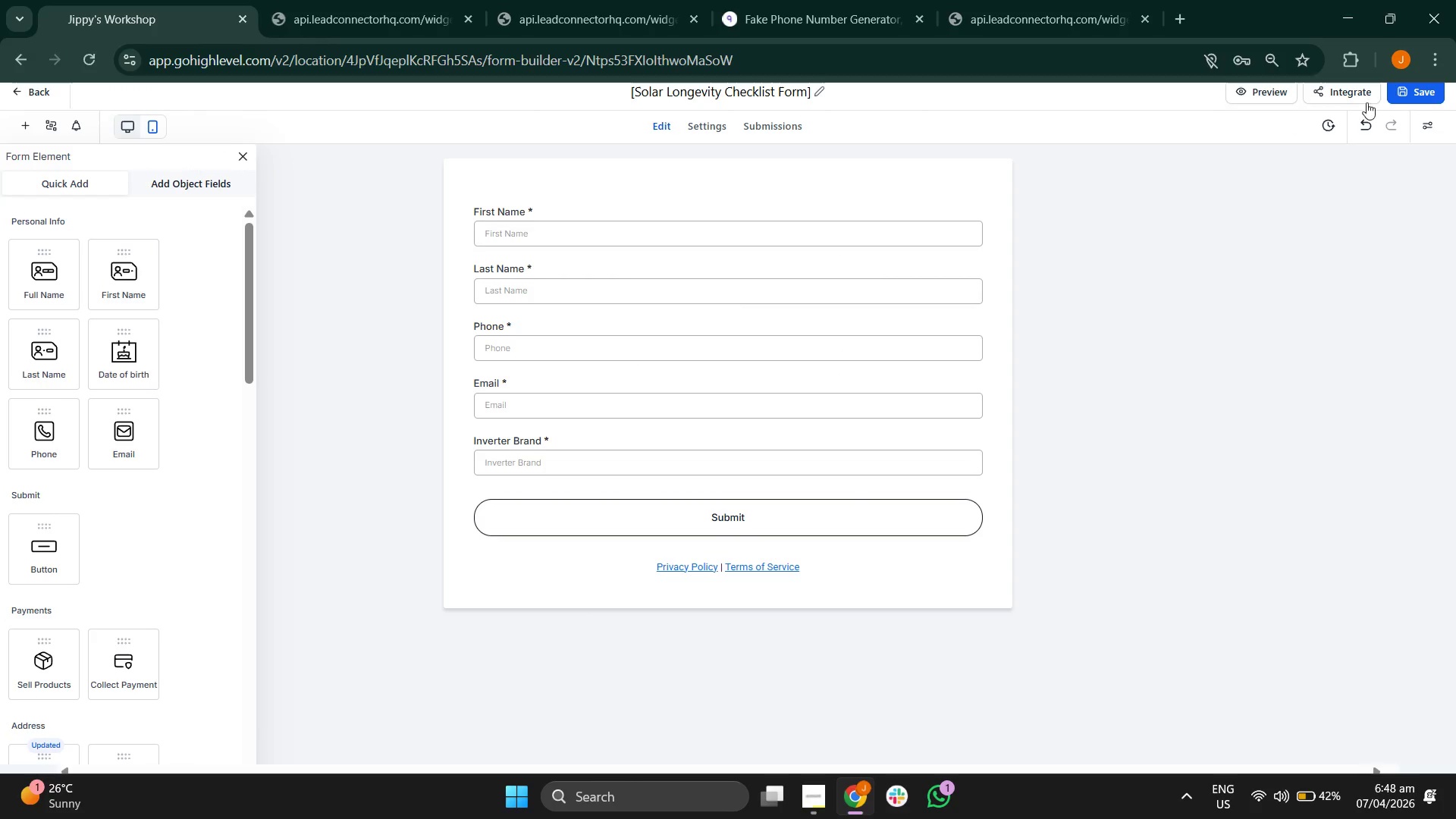 
left_click([1415, 99])
 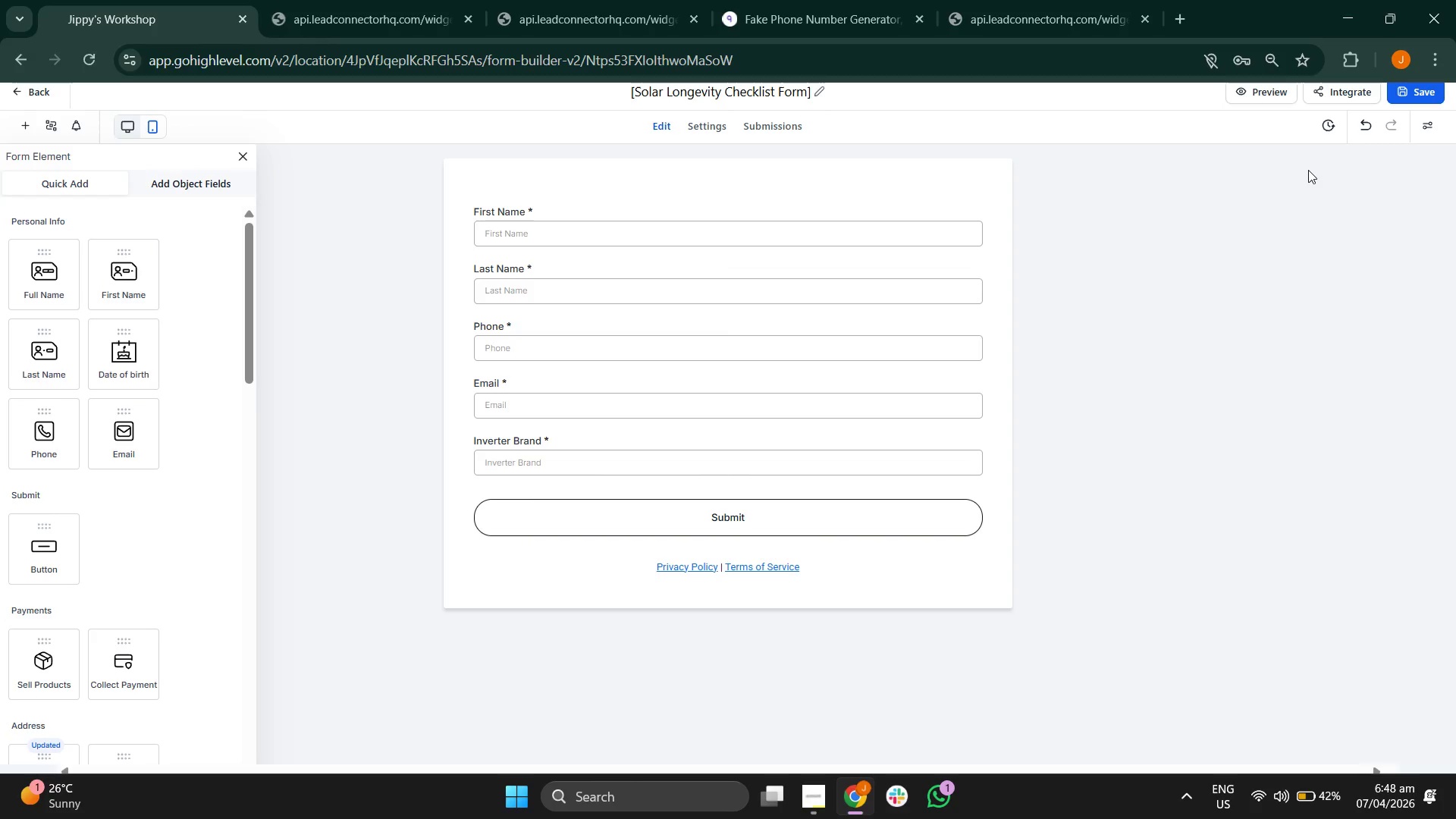 
wait(8.61)
 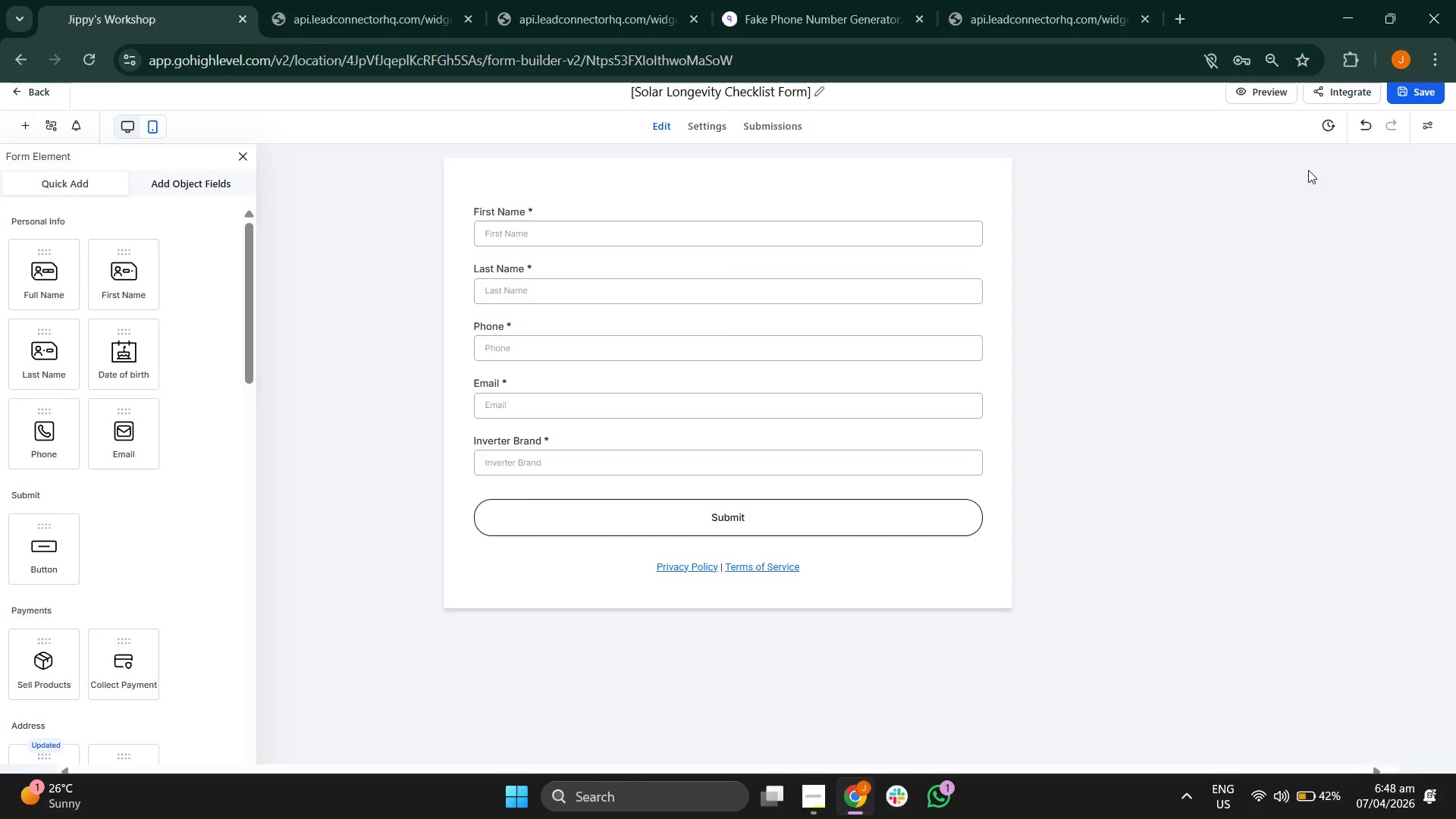 
left_click([33, 91])
 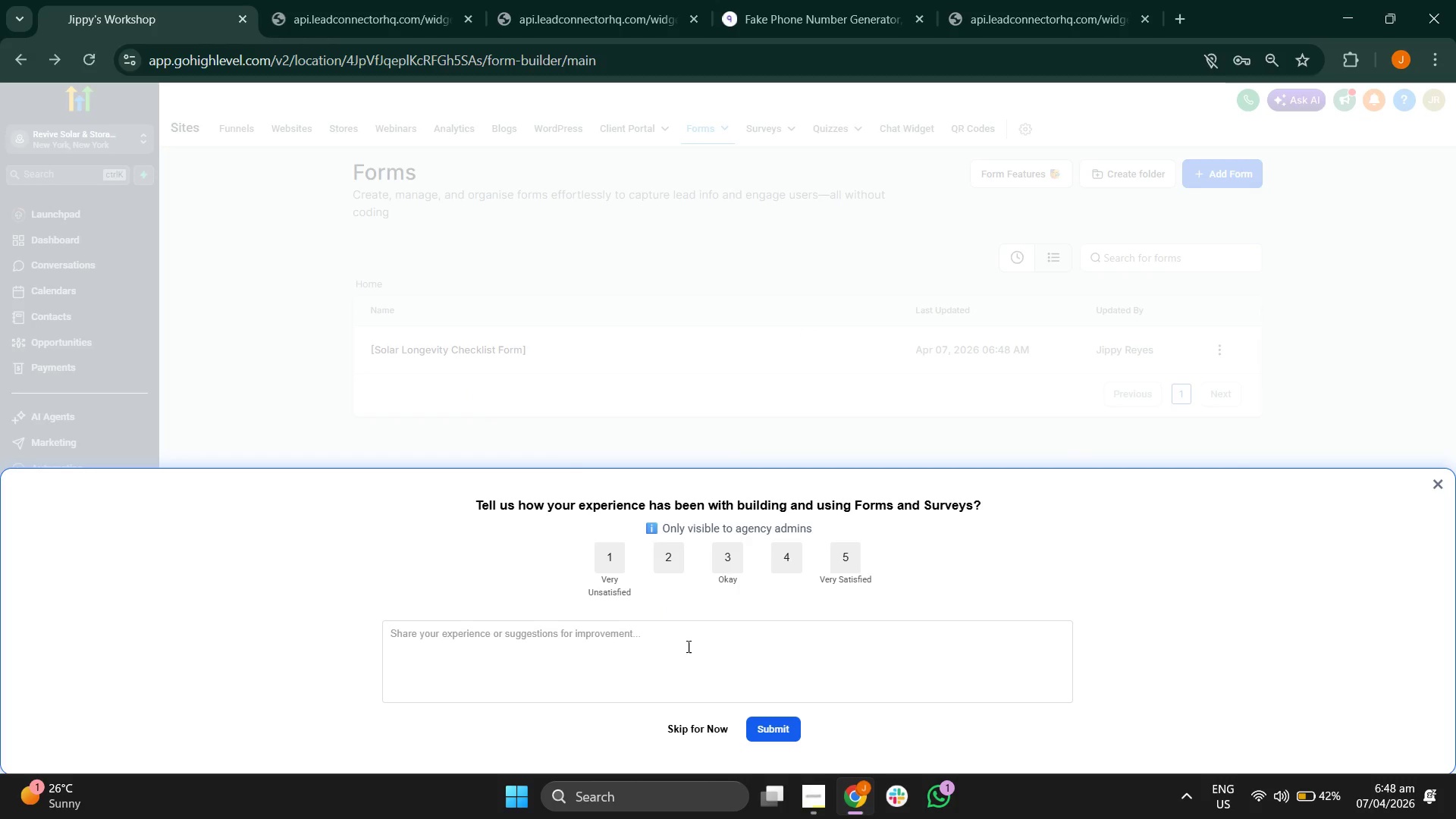 
wait(5.64)
 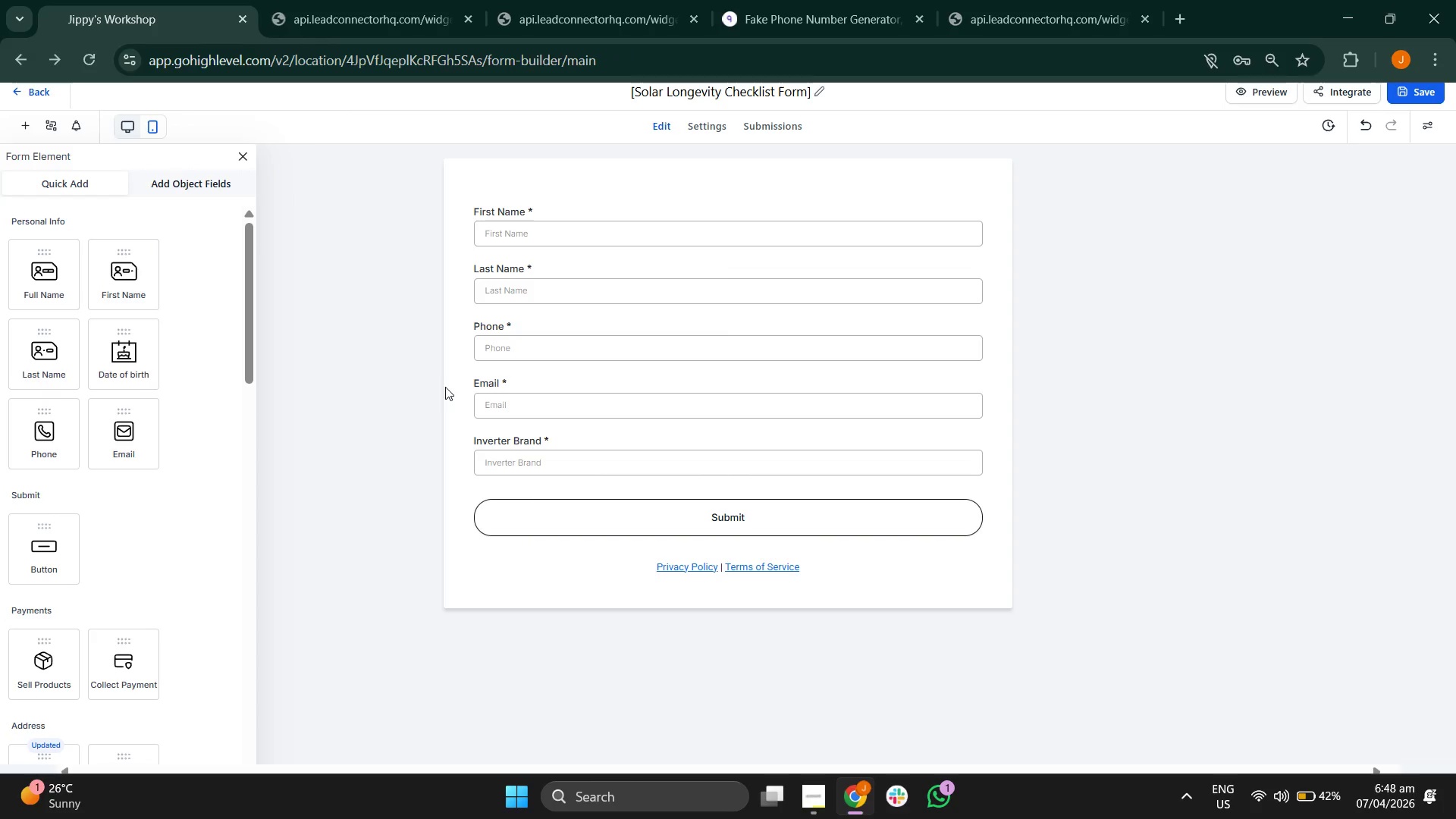 
left_click([698, 730])
 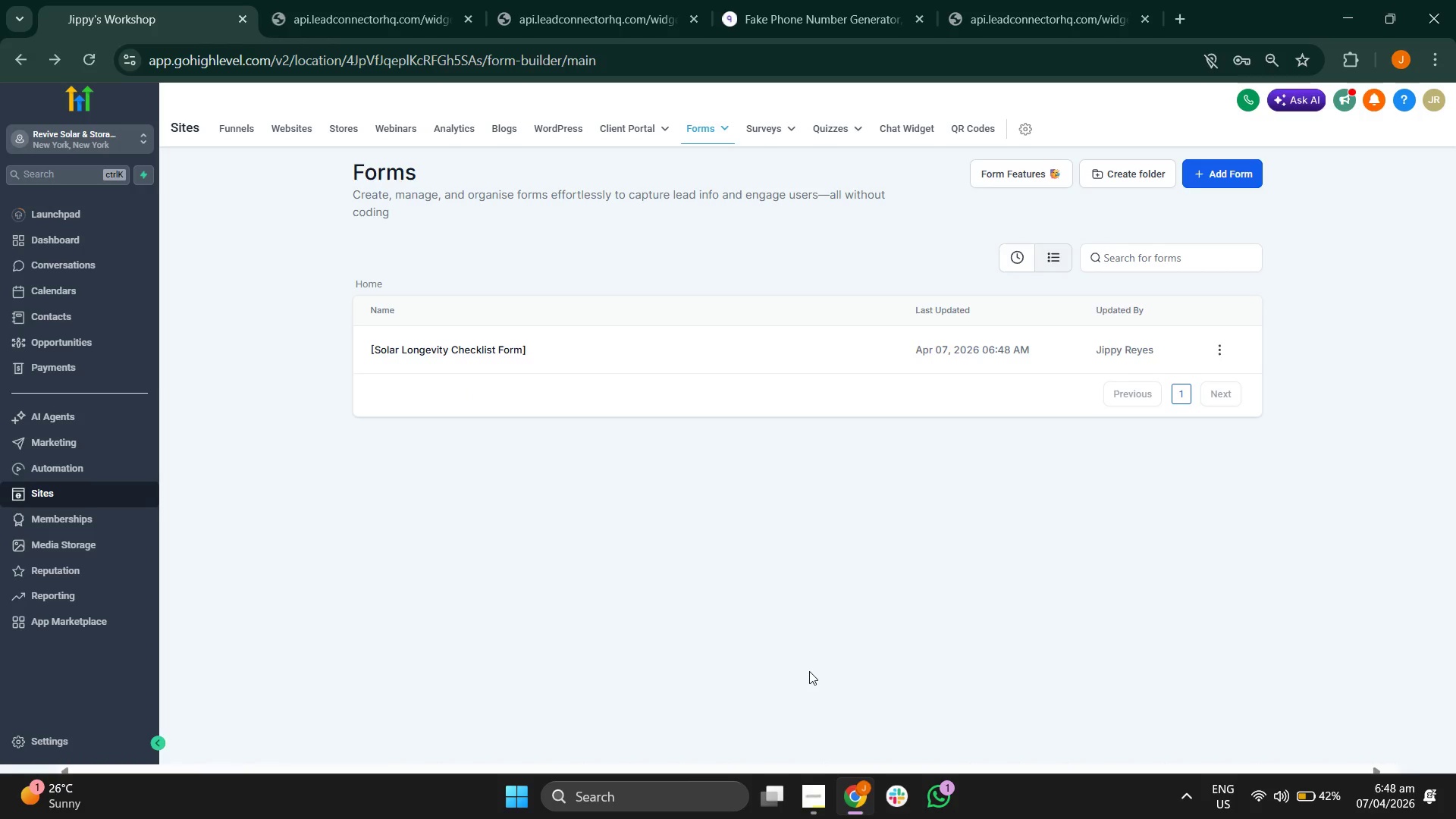 
left_click([808, 786])